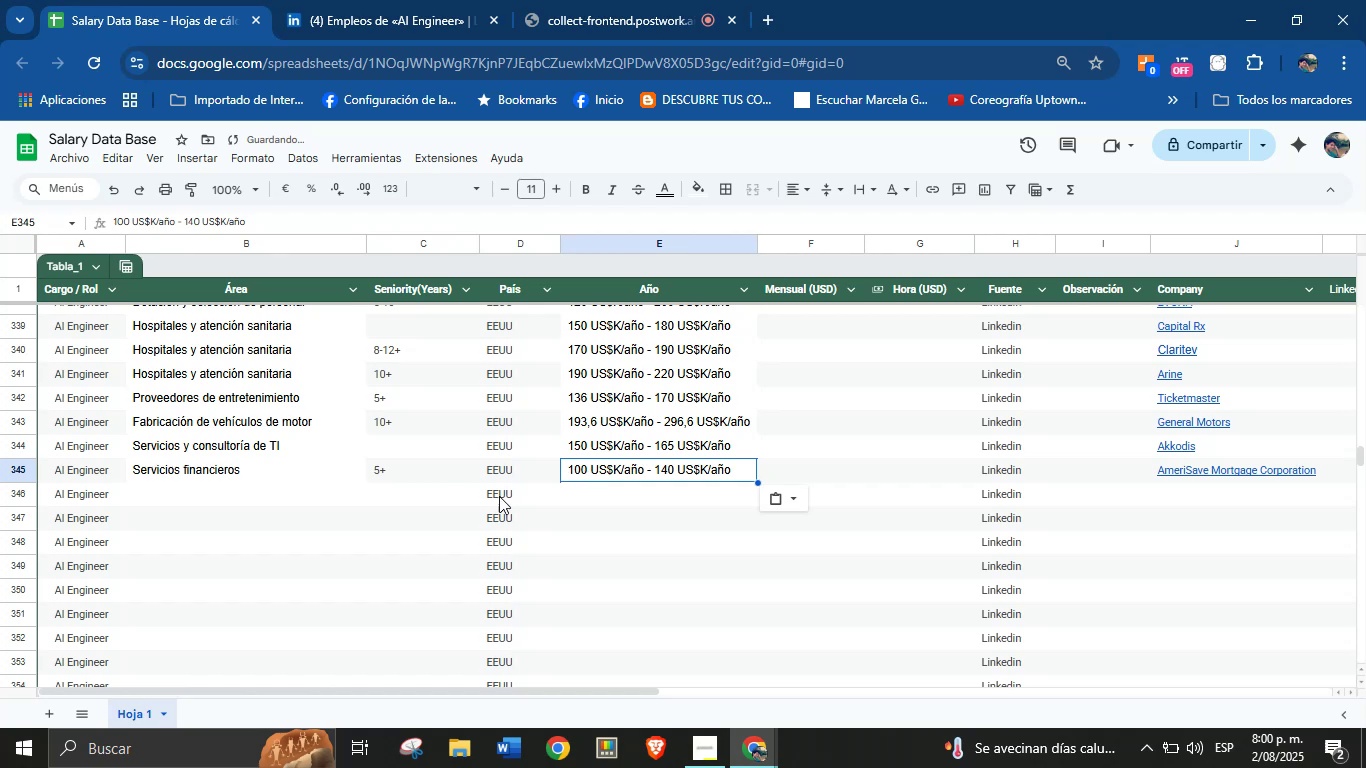 
mouse_move([501, -15])
 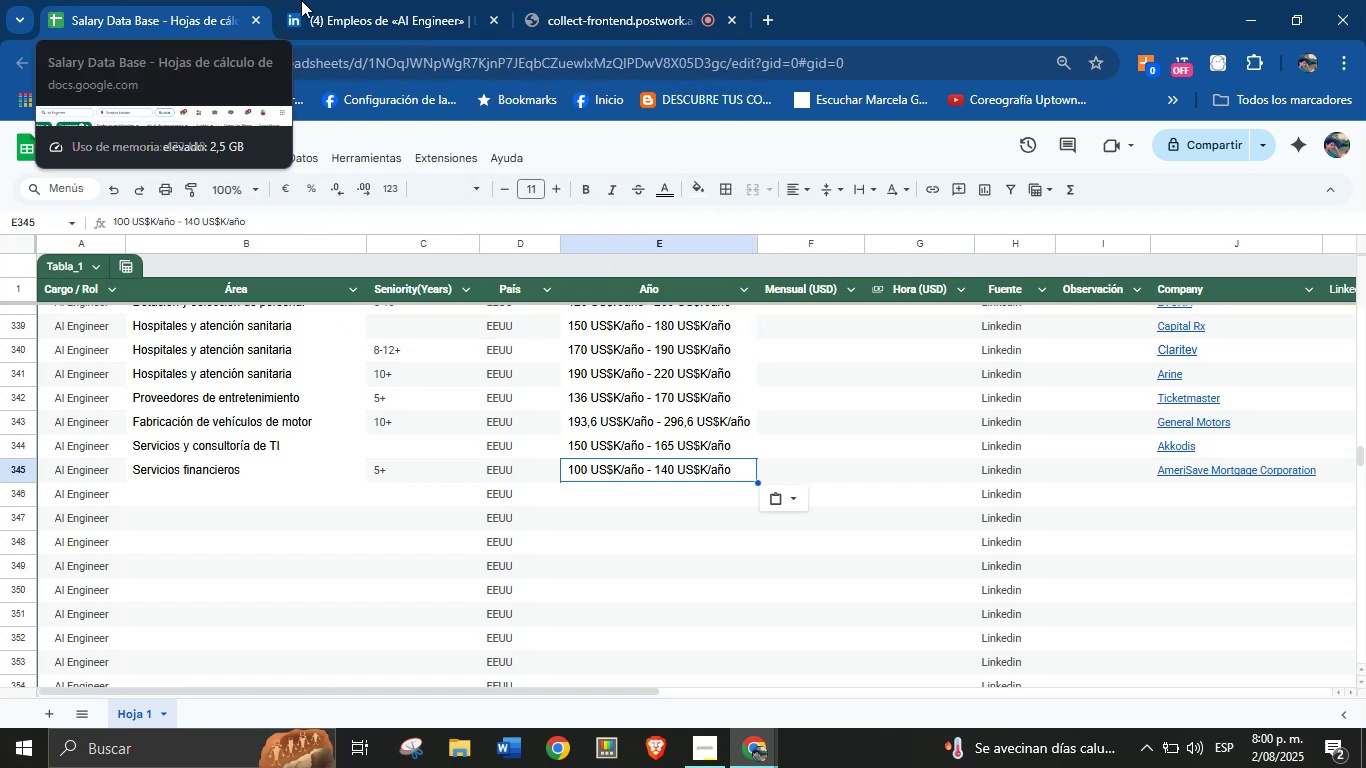 
left_click([360, 0])
 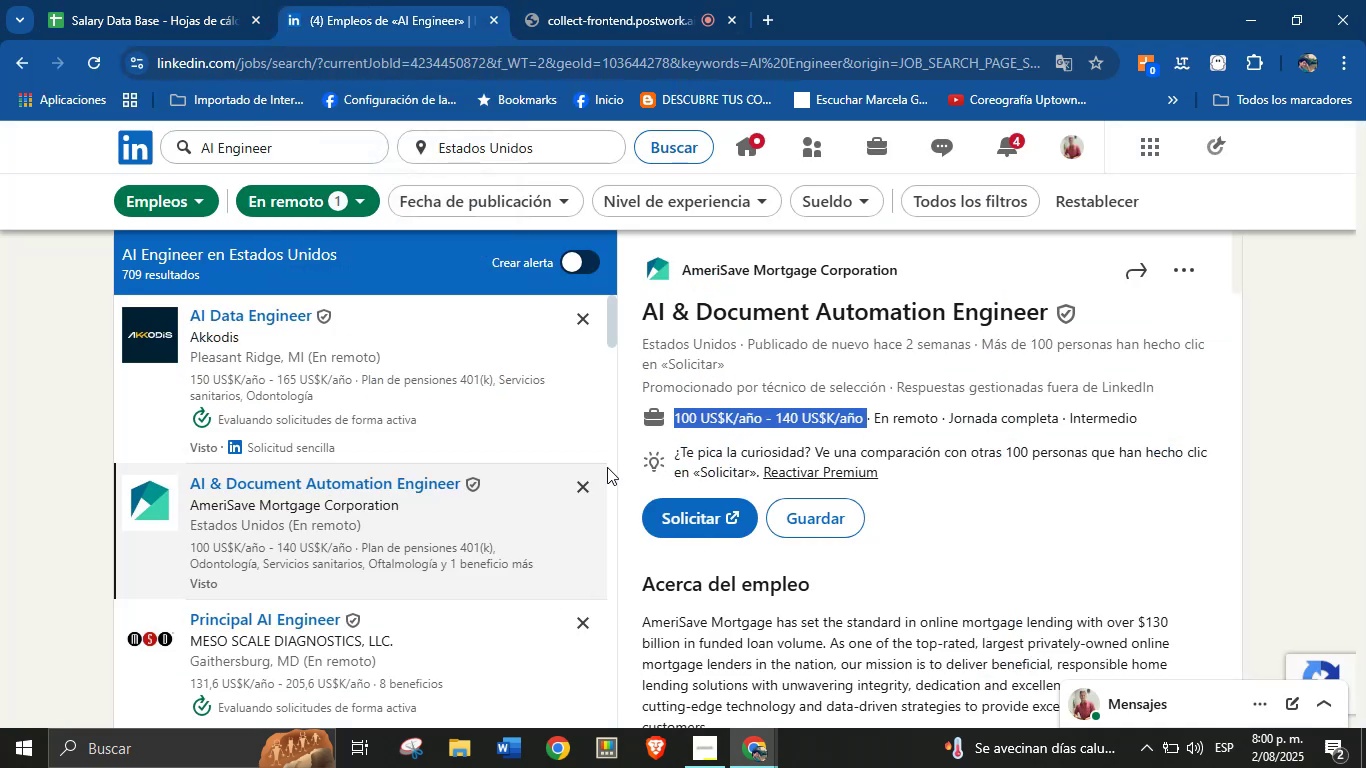 
scroll: coordinate [381, 475], scroll_direction: down, amount: 1.0
 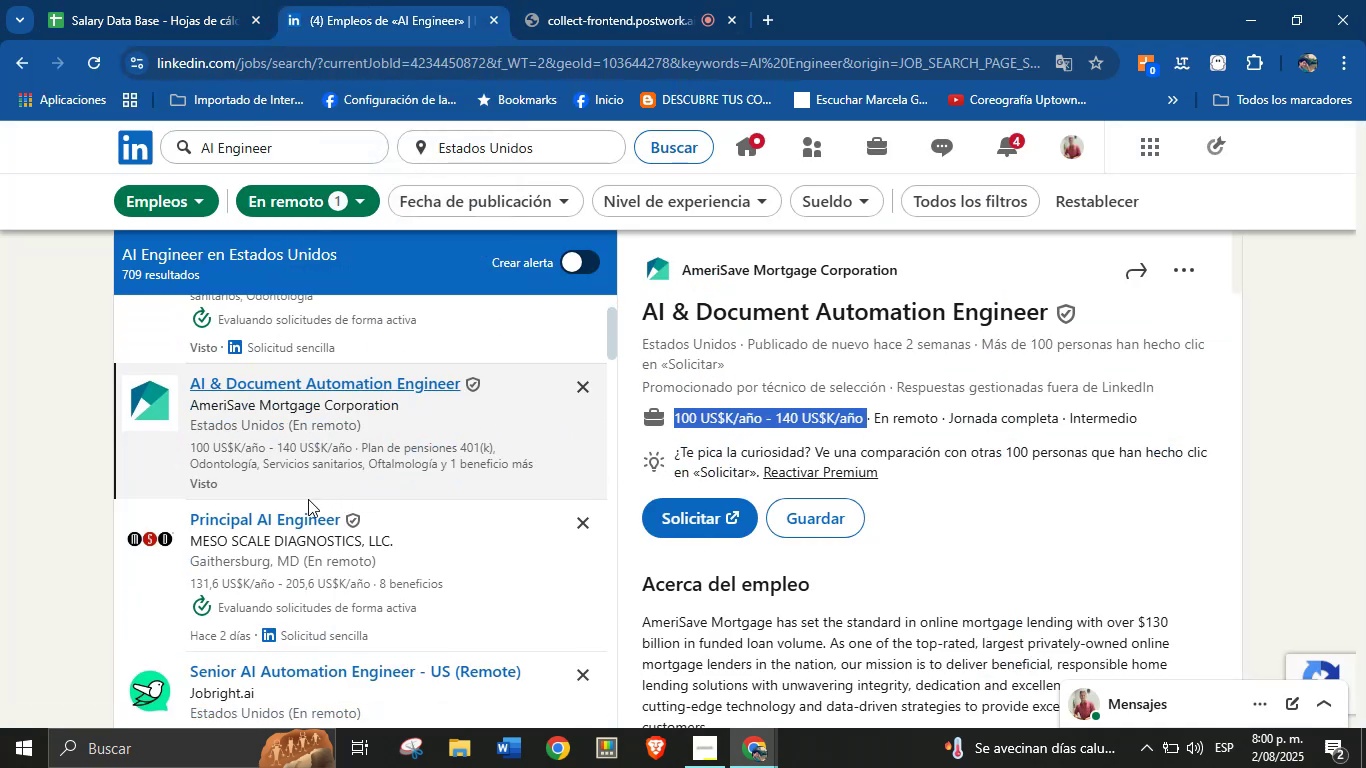 
left_click([263, 524])
 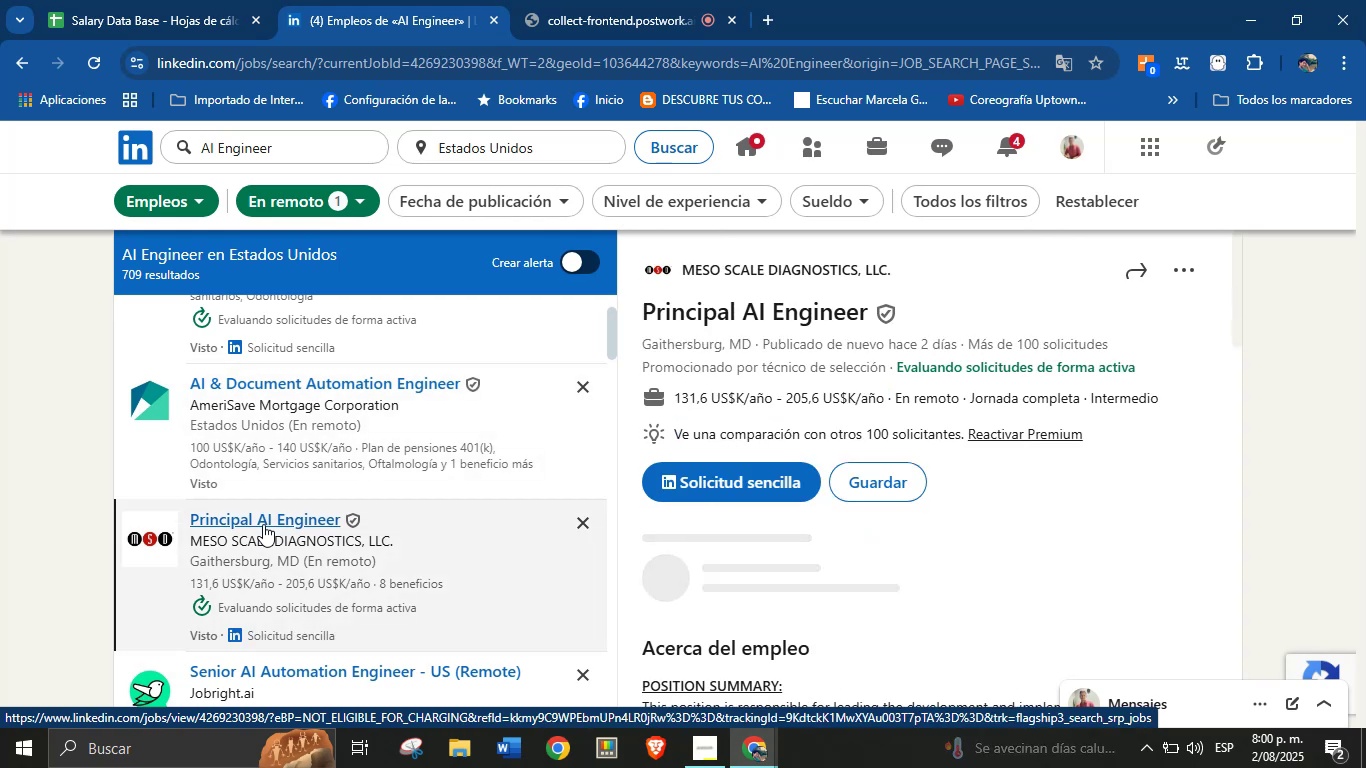 
wait(11.16)
 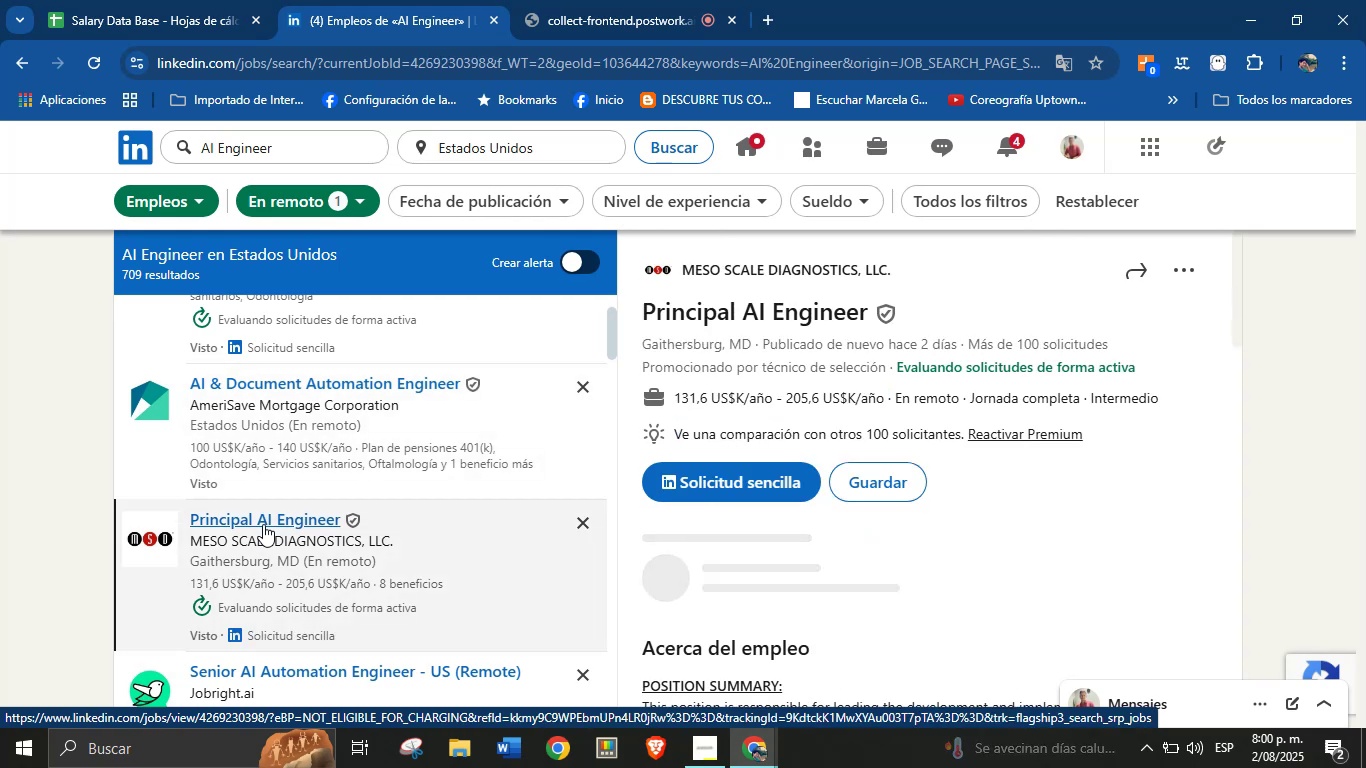 
left_click_drag(start_coordinate=[911, 270], to_coordinate=[681, 273])
 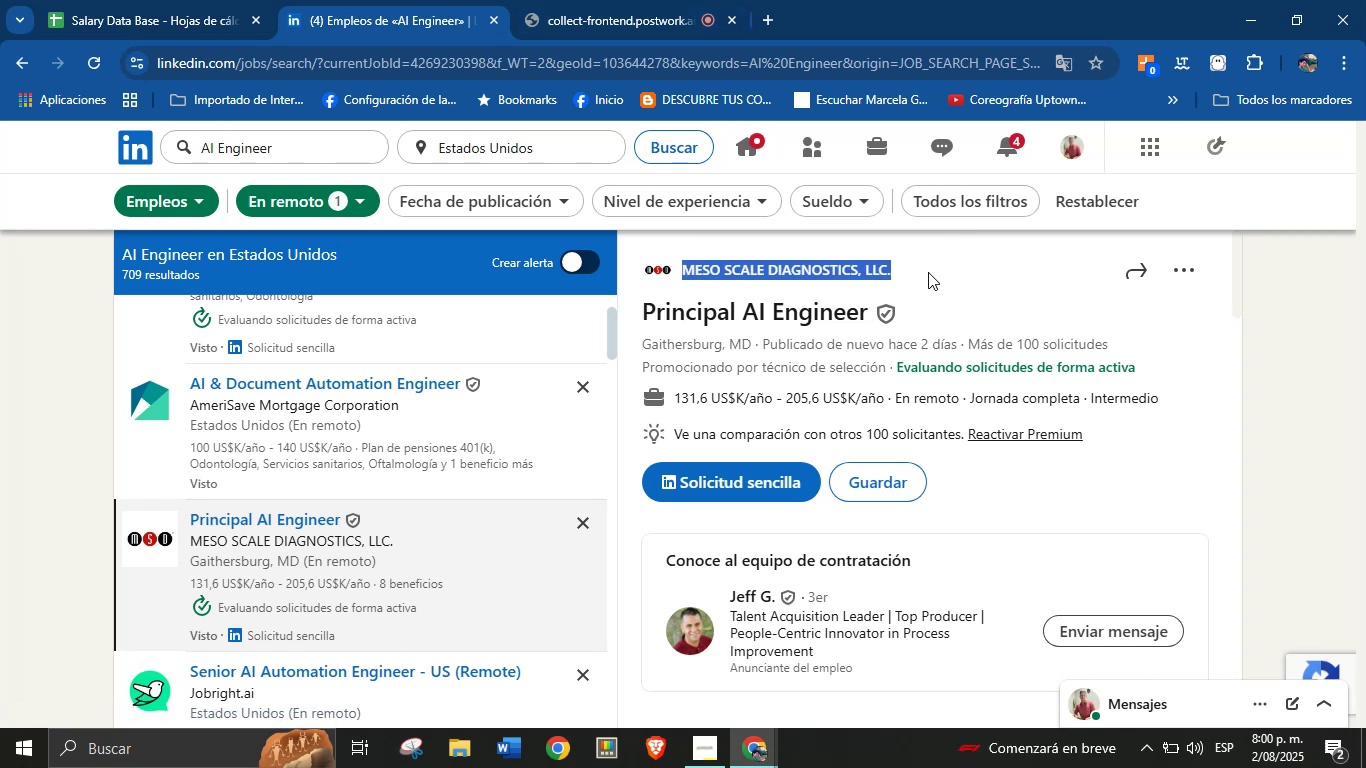 
hold_key(key=ControlLeft, duration=0.48)
 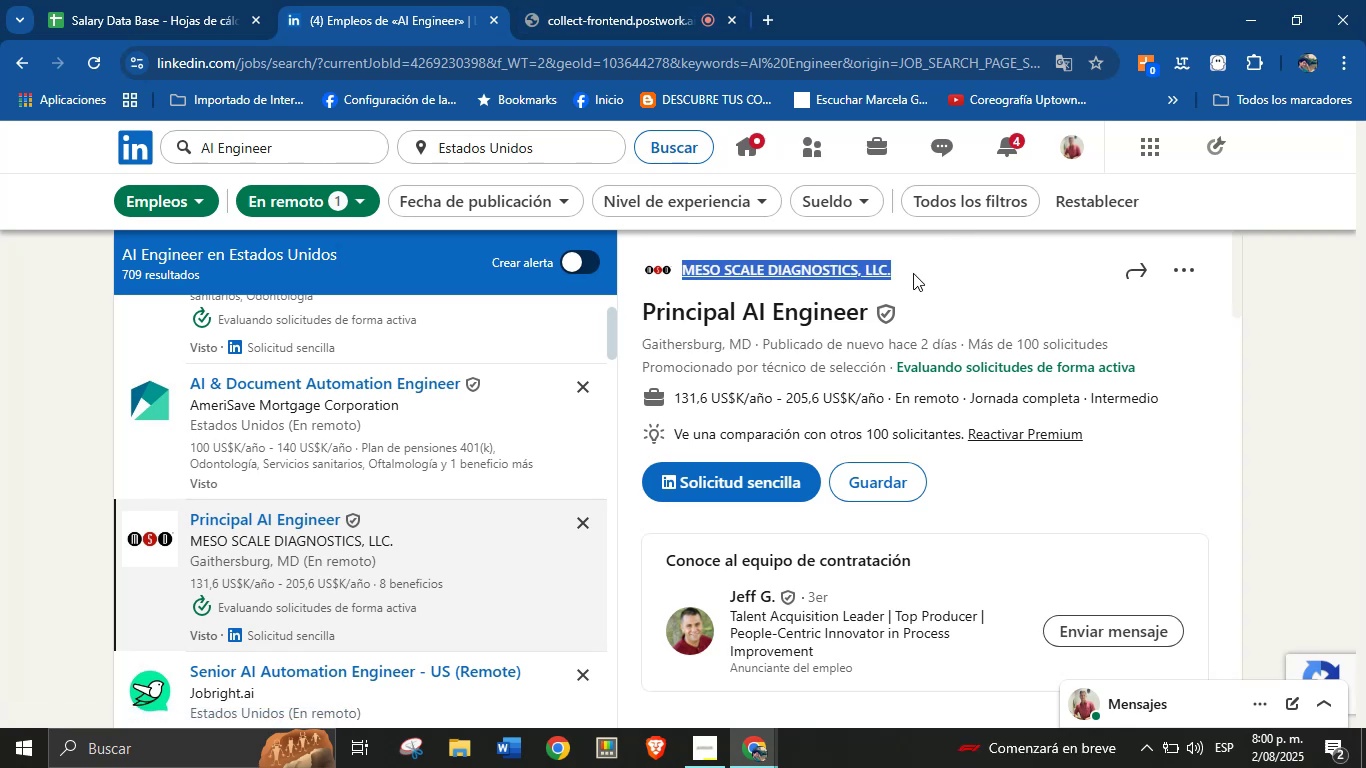 
left_click([946, 268])
 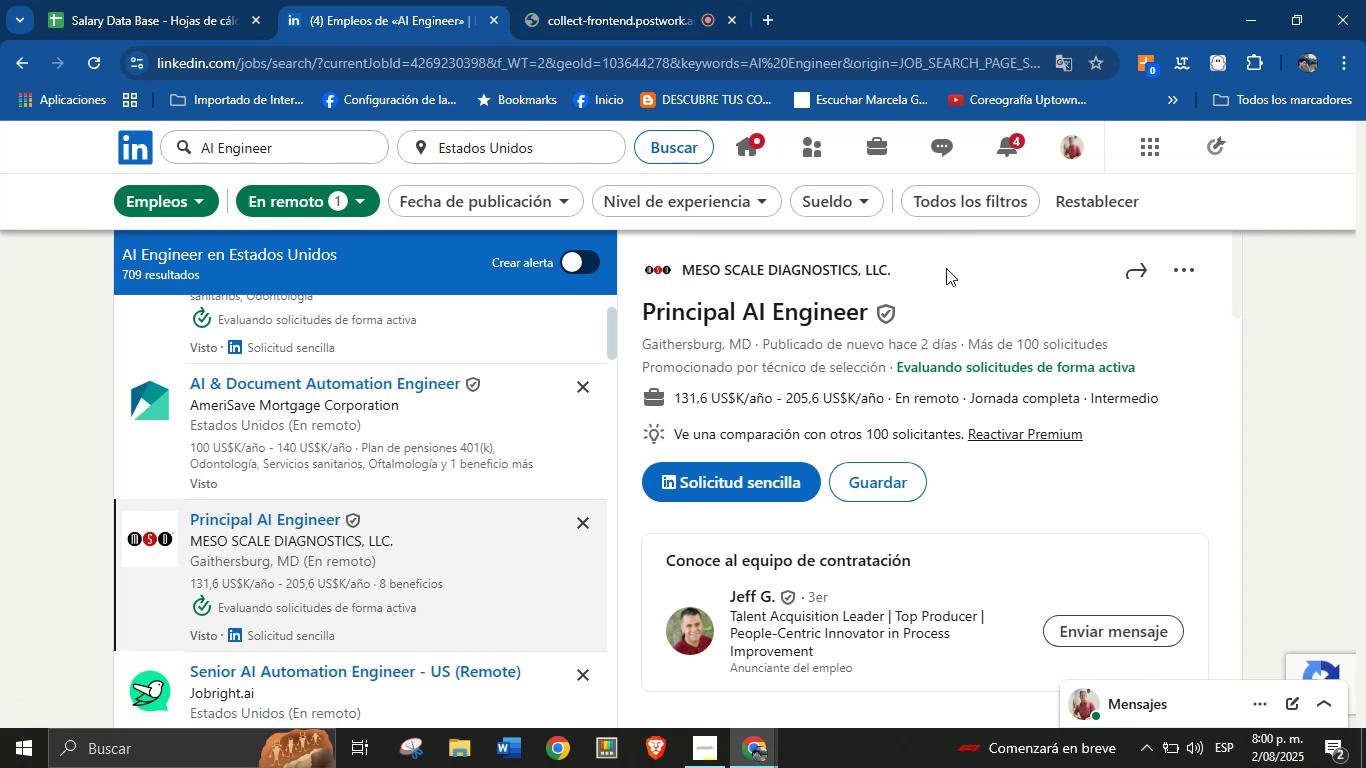 
left_click_drag(start_coordinate=[934, 271], to_coordinate=[684, 276])
 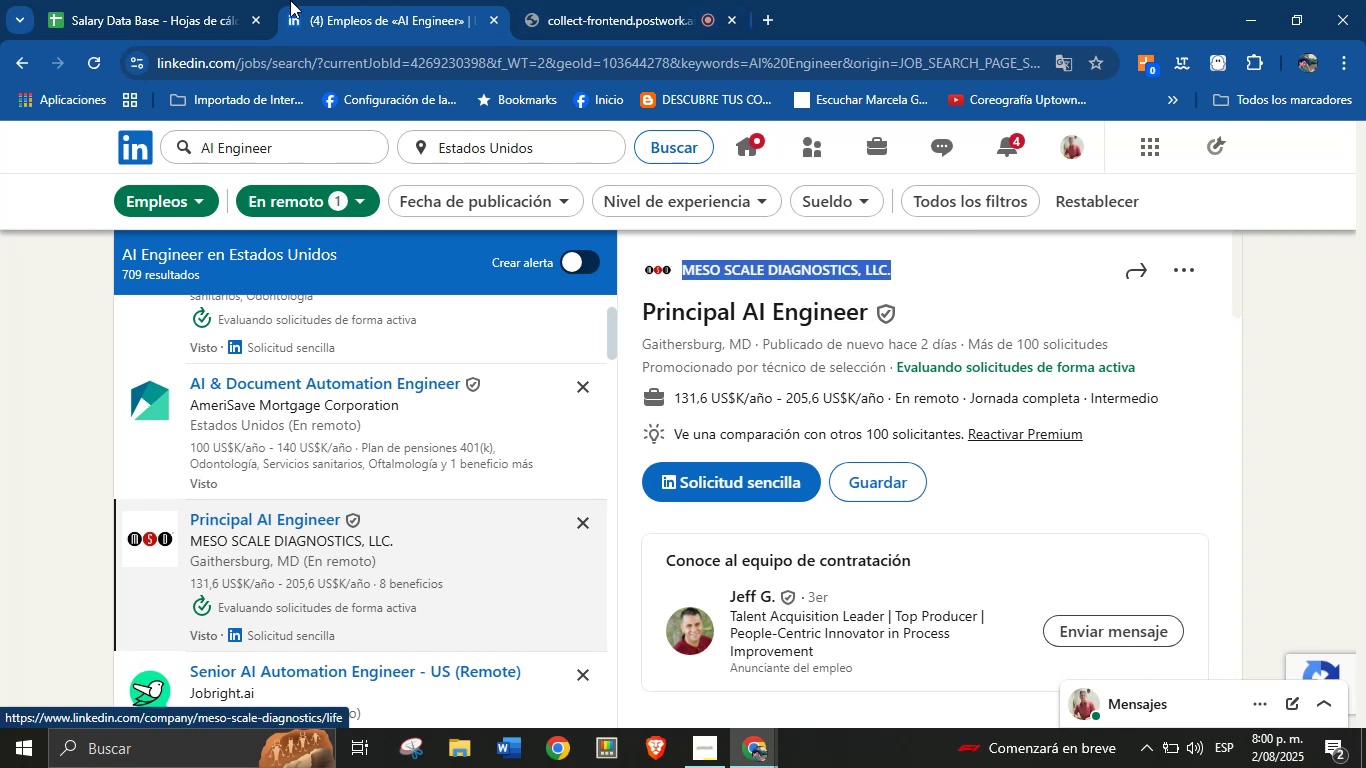 
key(Control+C)
 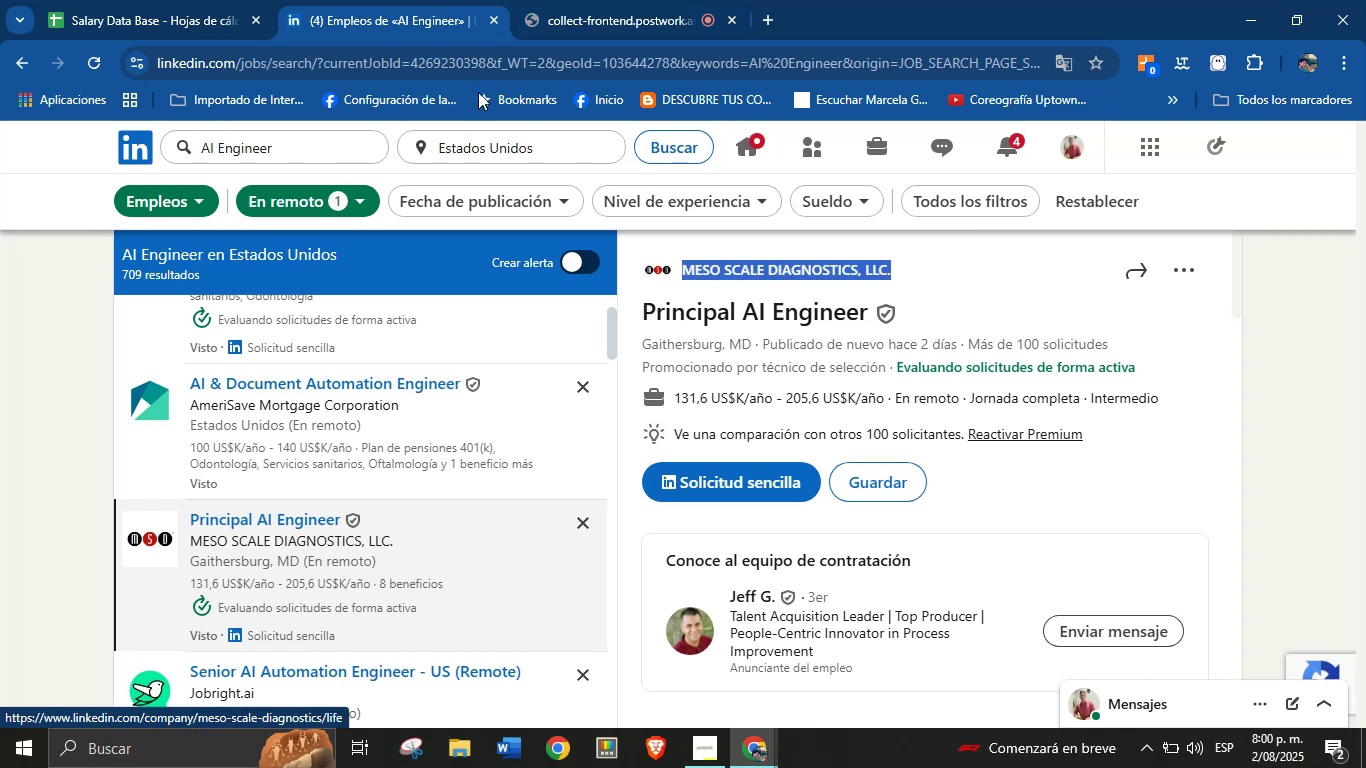 
left_click_drag(start_coordinate=[217, 0], to_coordinate=[192, 0])
 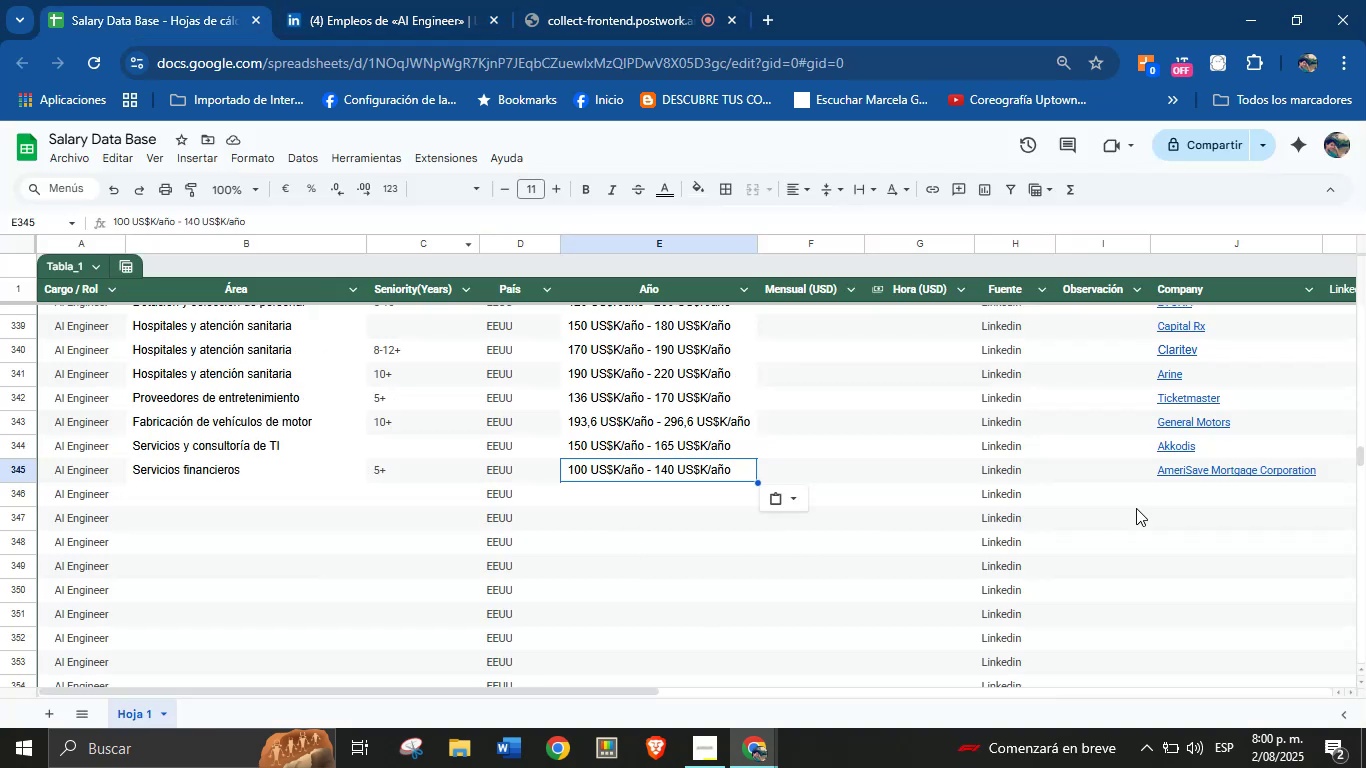 
left_click([1213, 494])
 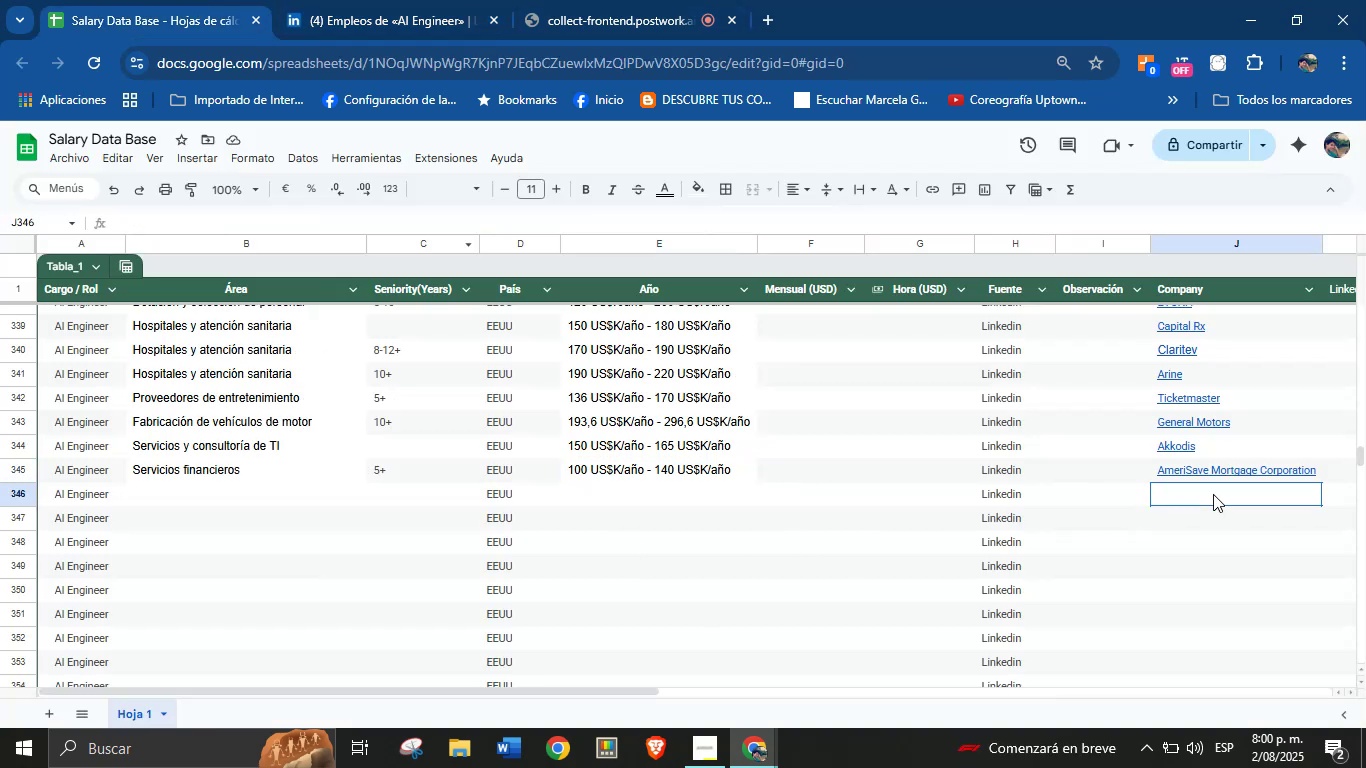 
key(Control+V)
 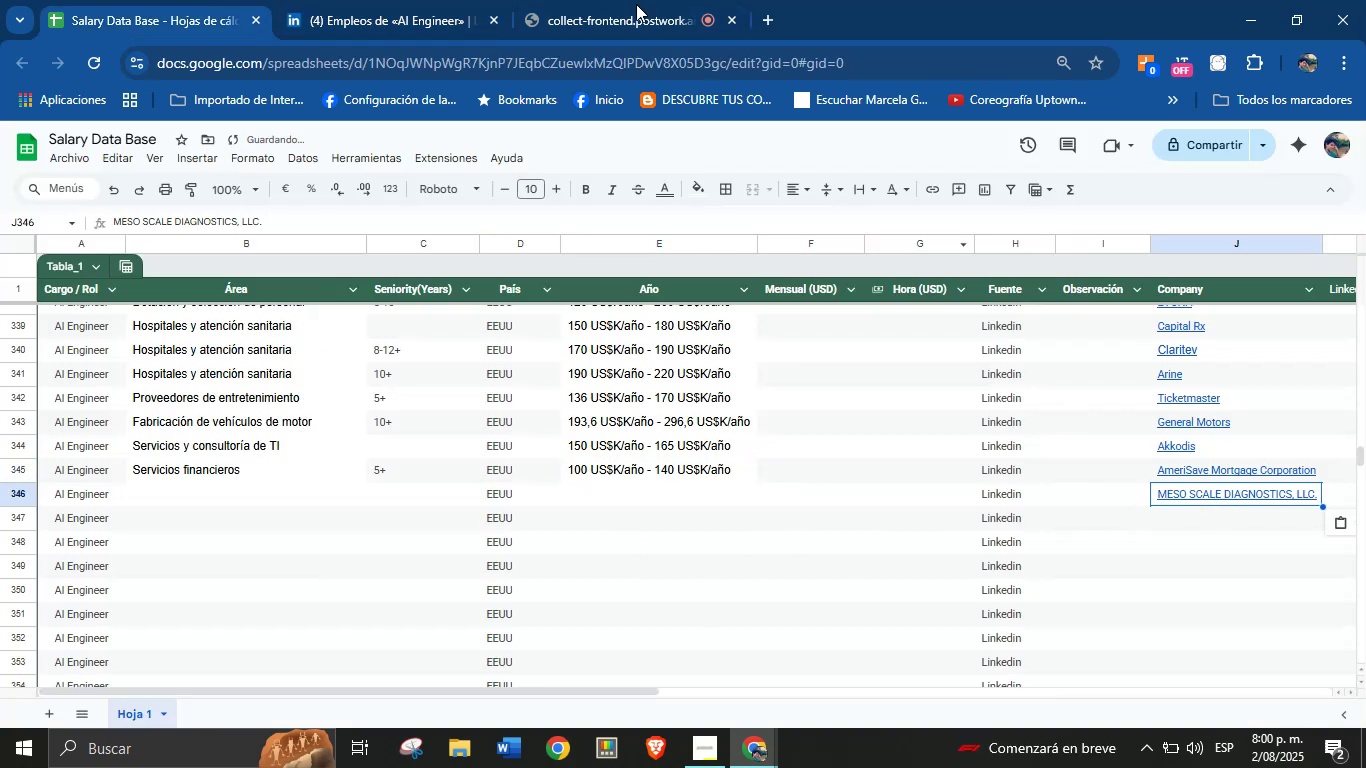 
left_click([403, 0])
 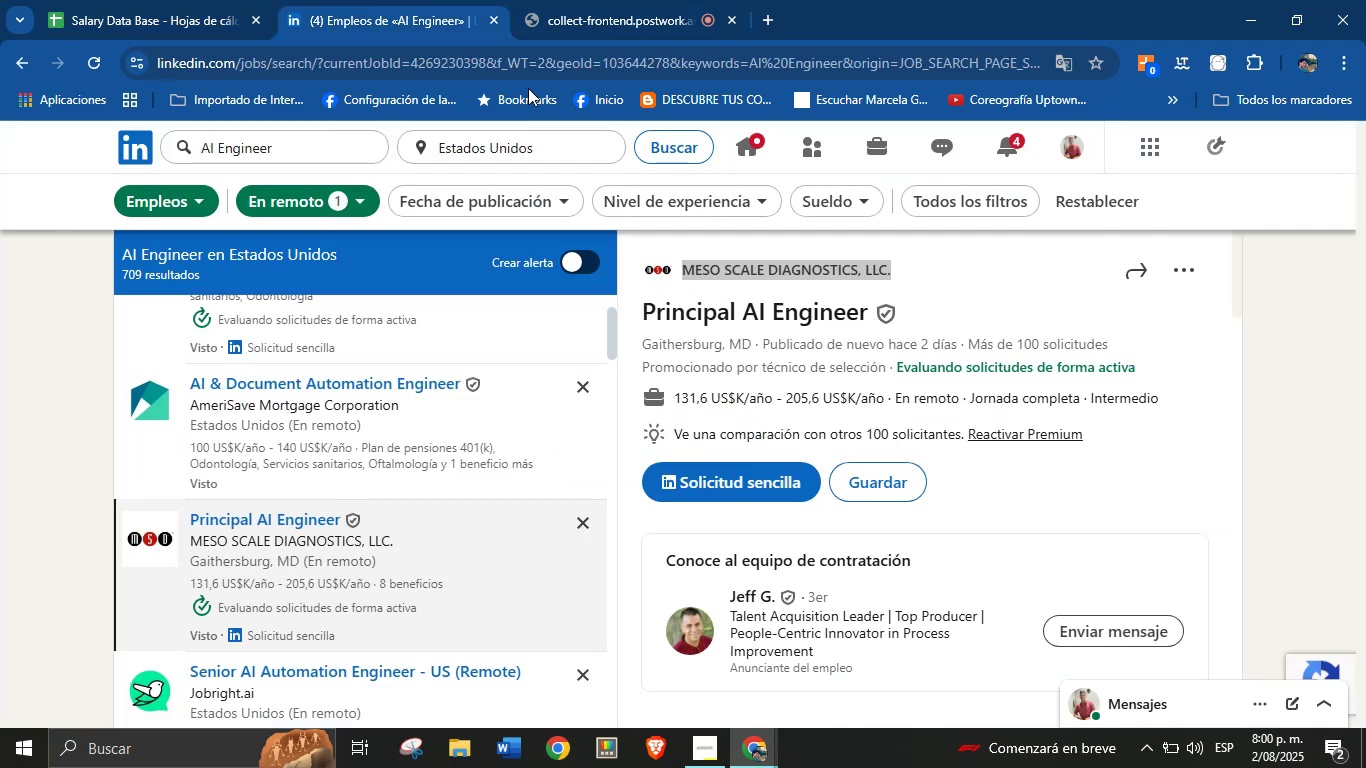 
scroll: coordinate [818, 480], scroll_direction: down, amount: 25.0
 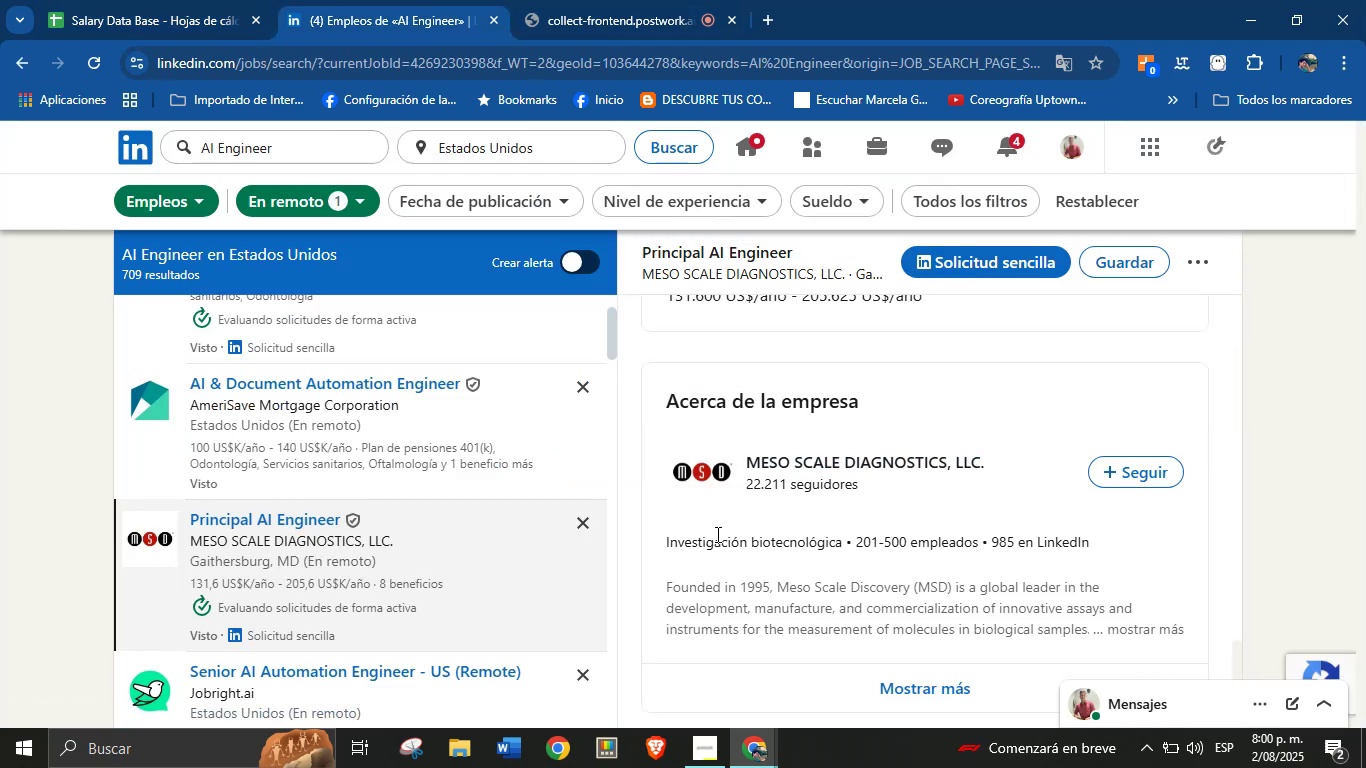 
left_click_drag(start_coordinate=[660, 540], to_coordinate=[843, 544])
 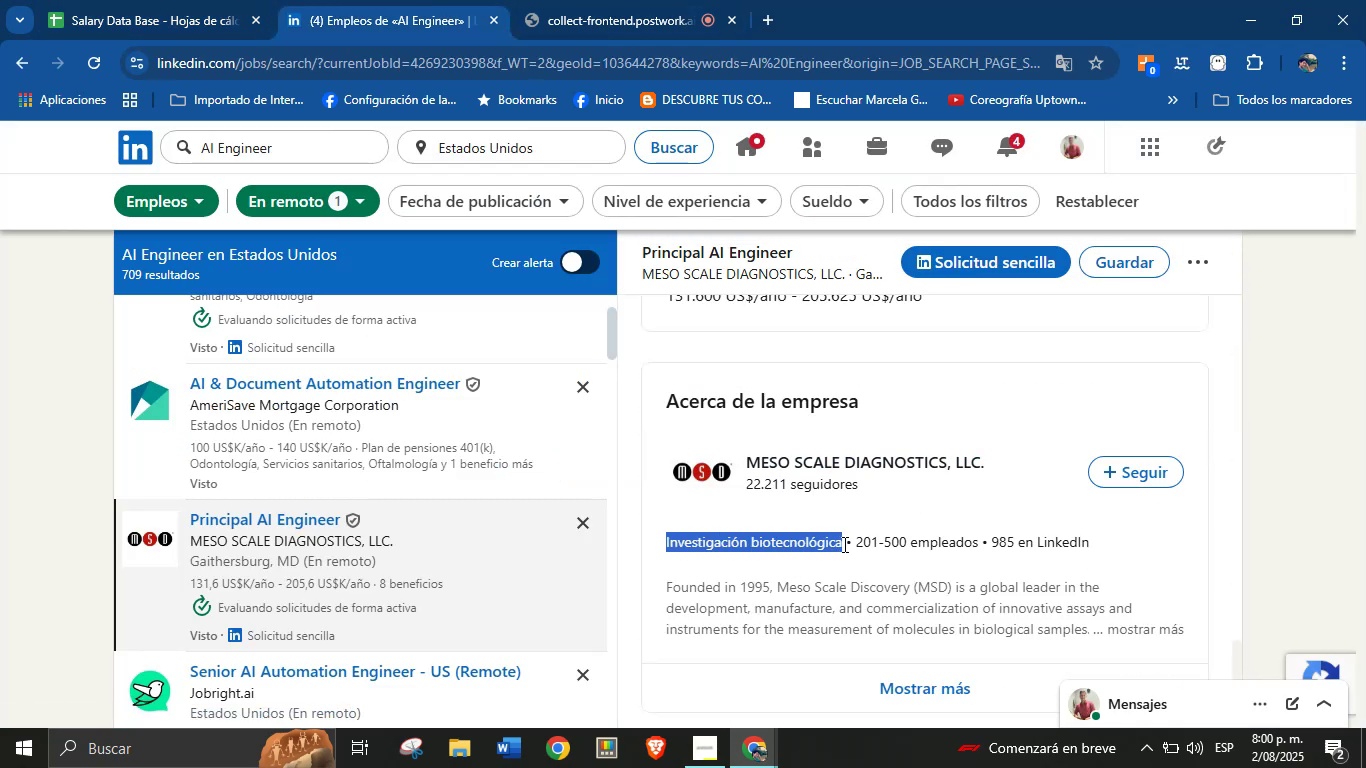 
key(Control+C)
 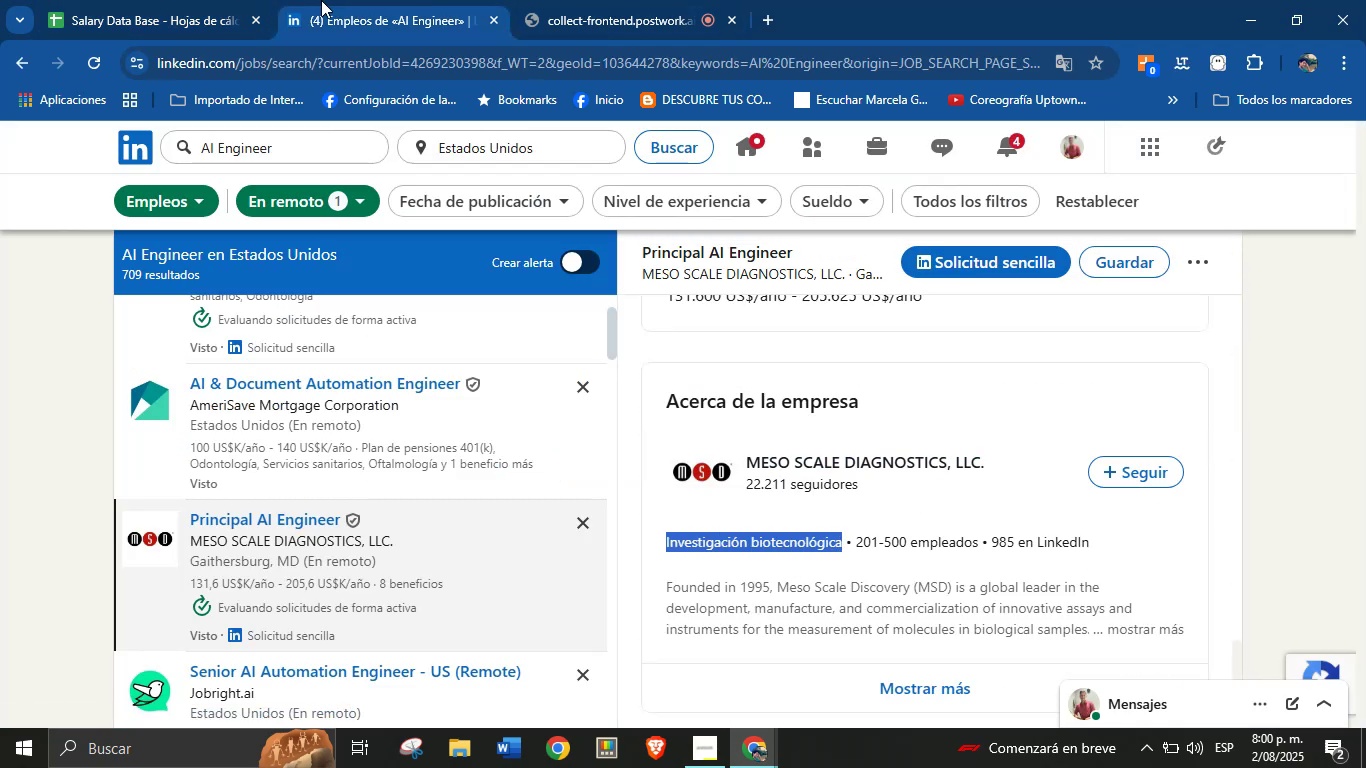 
left_click([274, 0])
 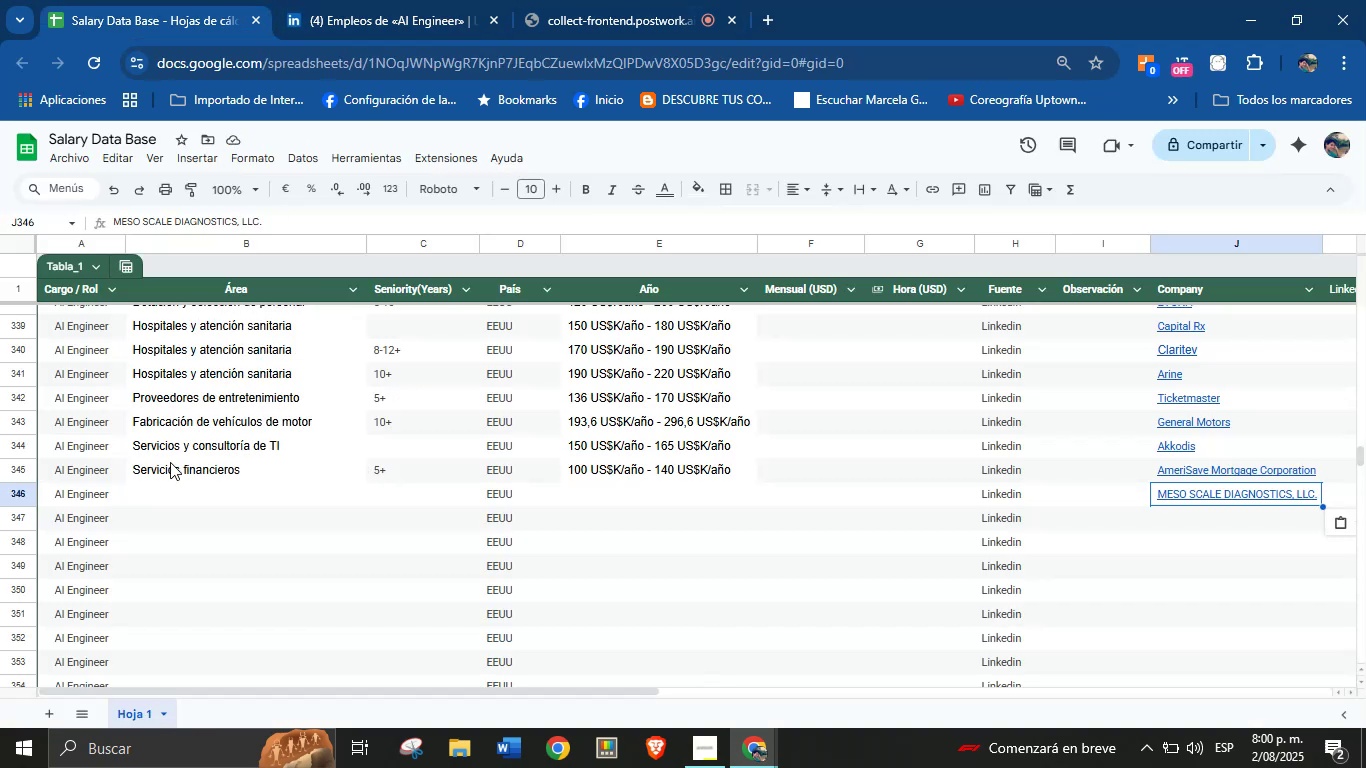 
left_click([168, 497])
 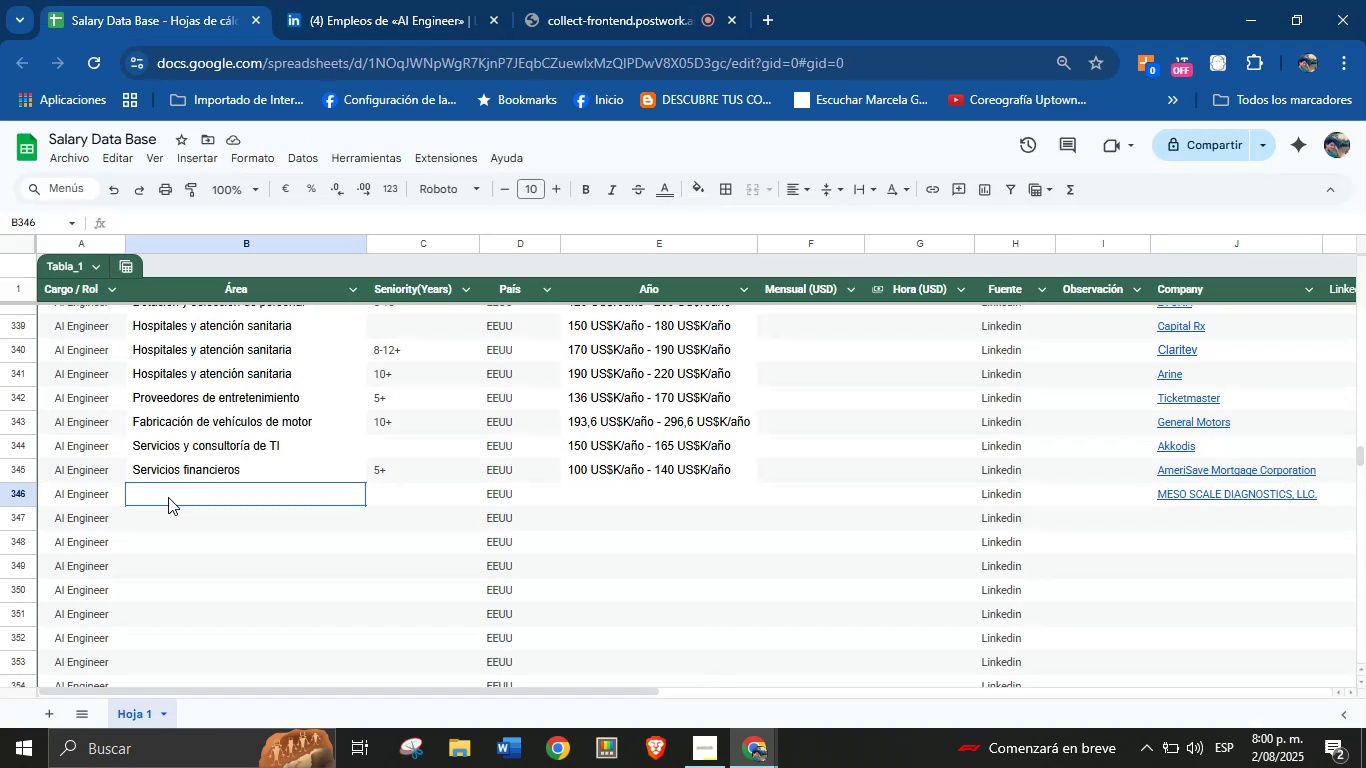 
key(Control+V)
 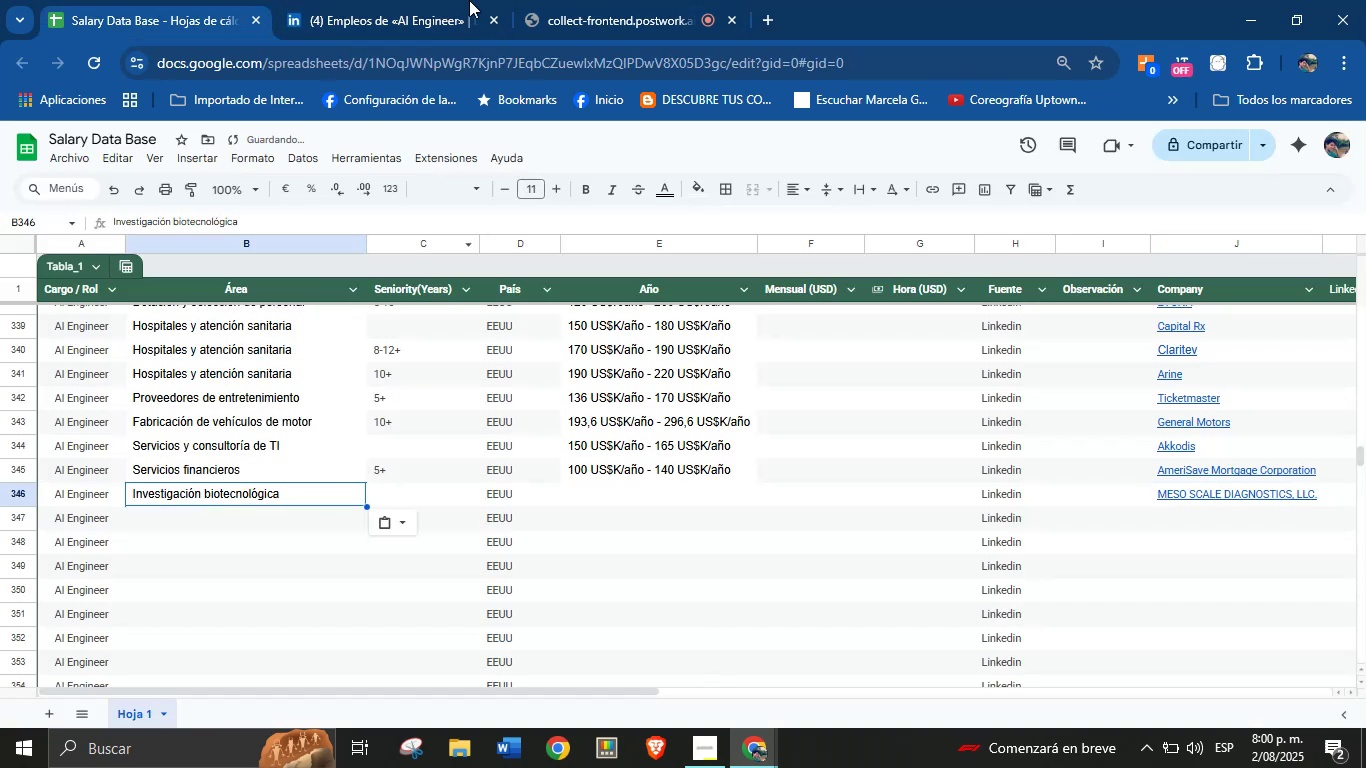 
left_click([438, 0])
 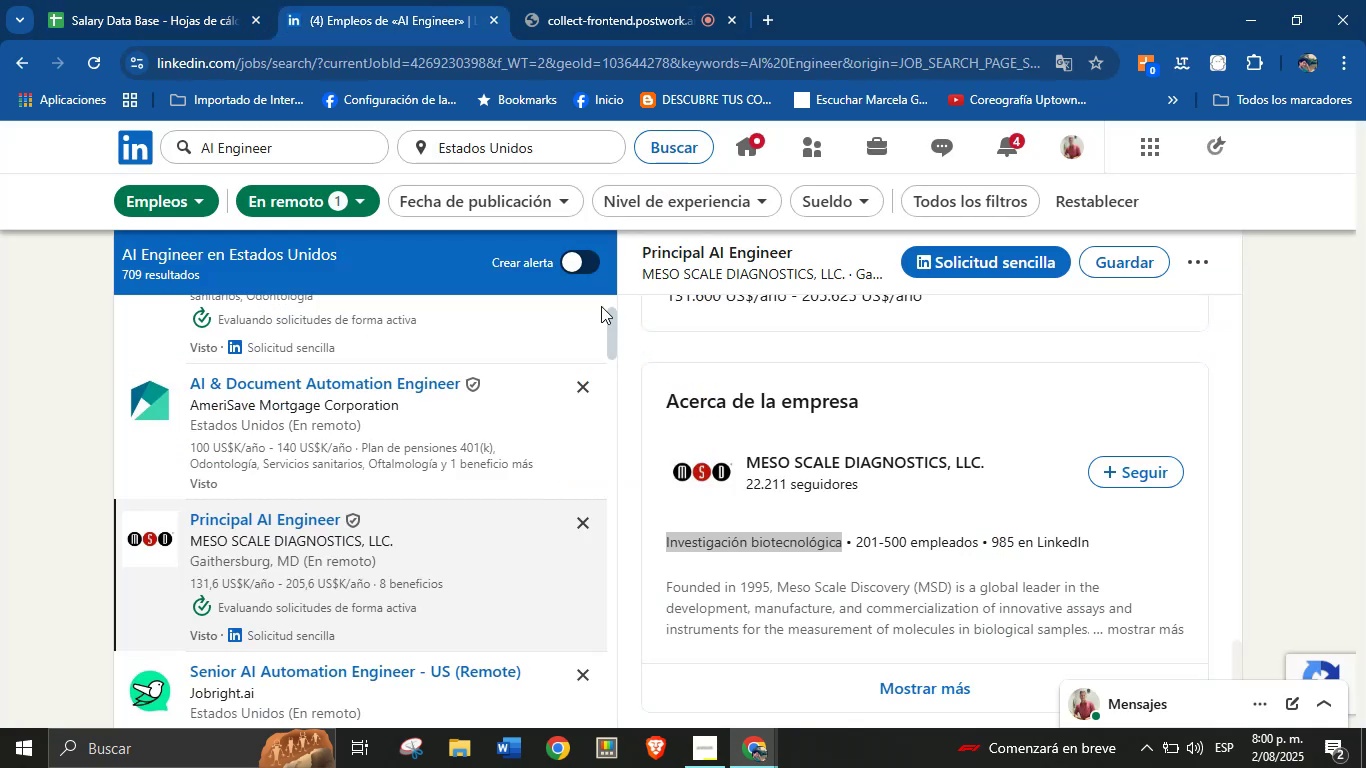 
scroll: coordinate [889, 500], scroll_direction: up, amount: 15.0
 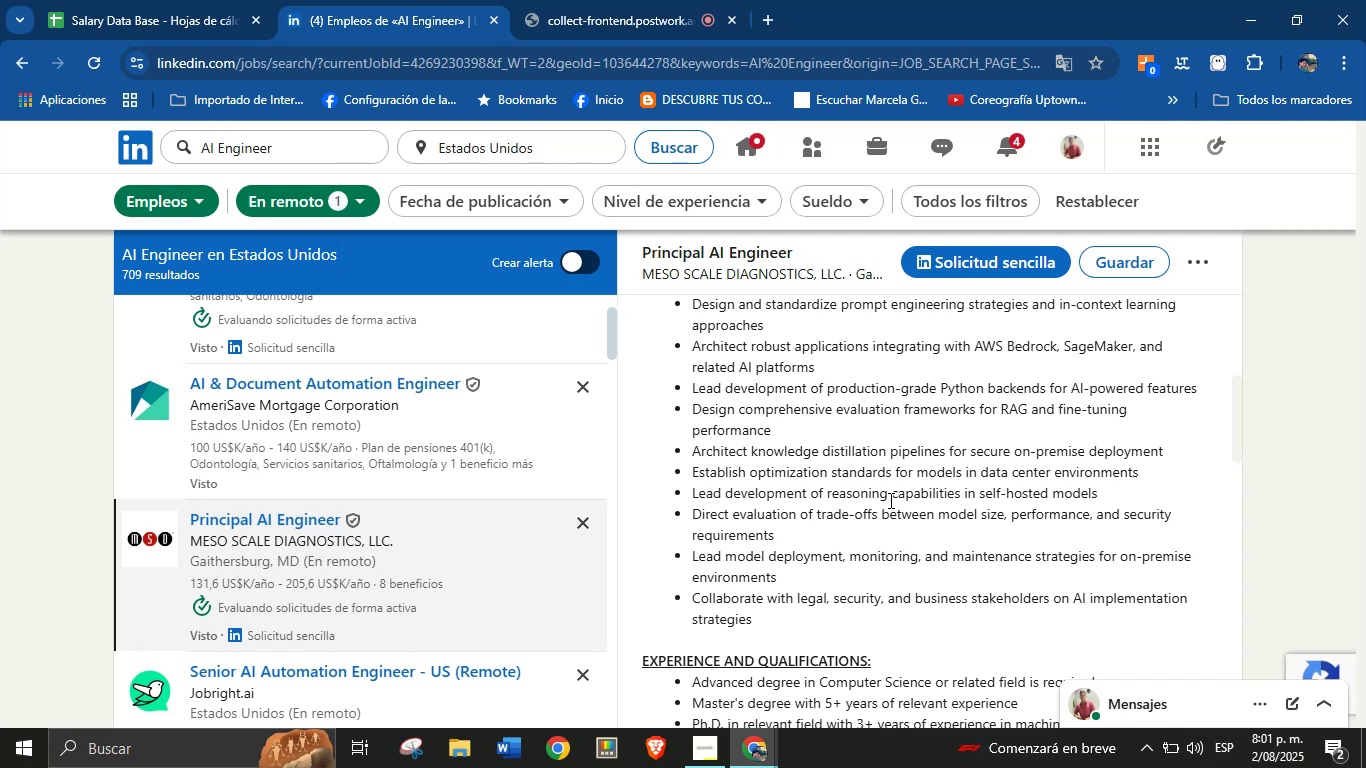 
wait(16.53)
 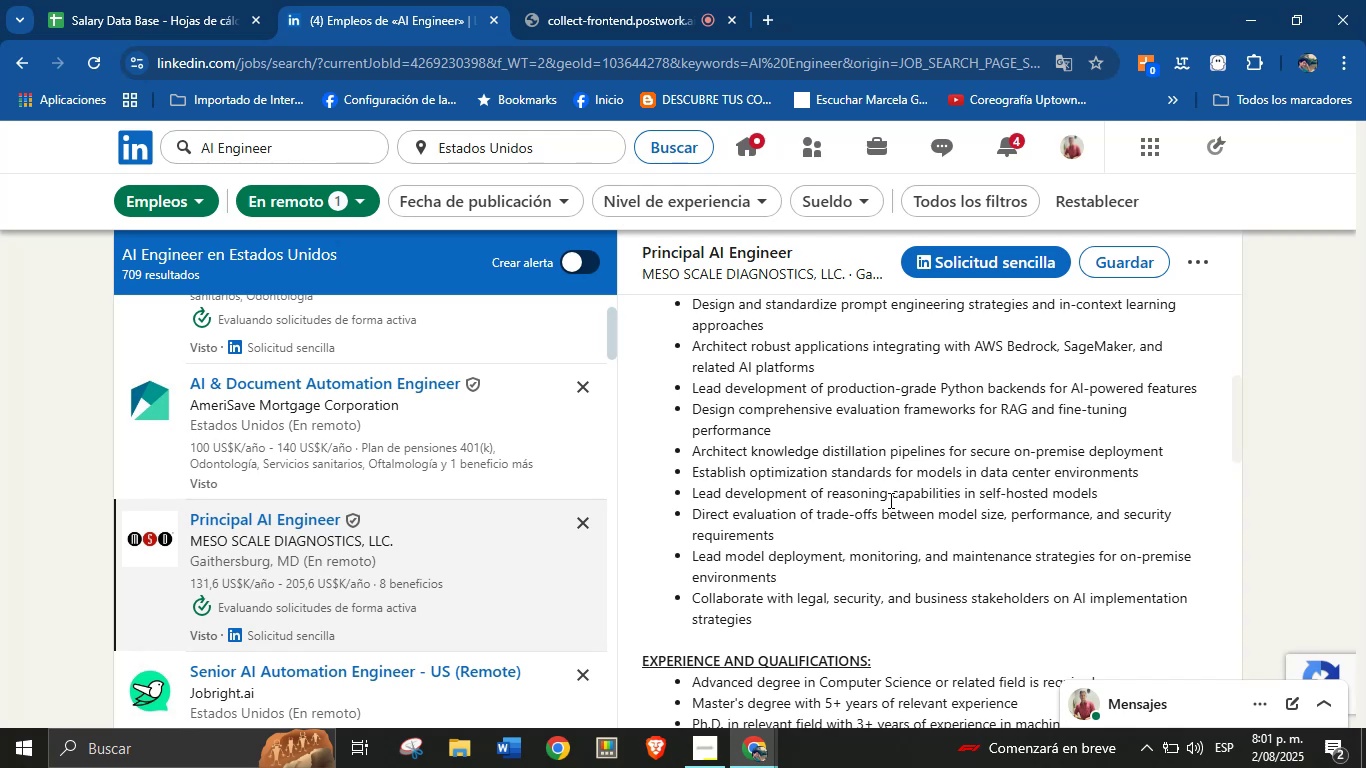 
scroll: coordinate [820, 445], scroll_direction: down, amount: 15.0
 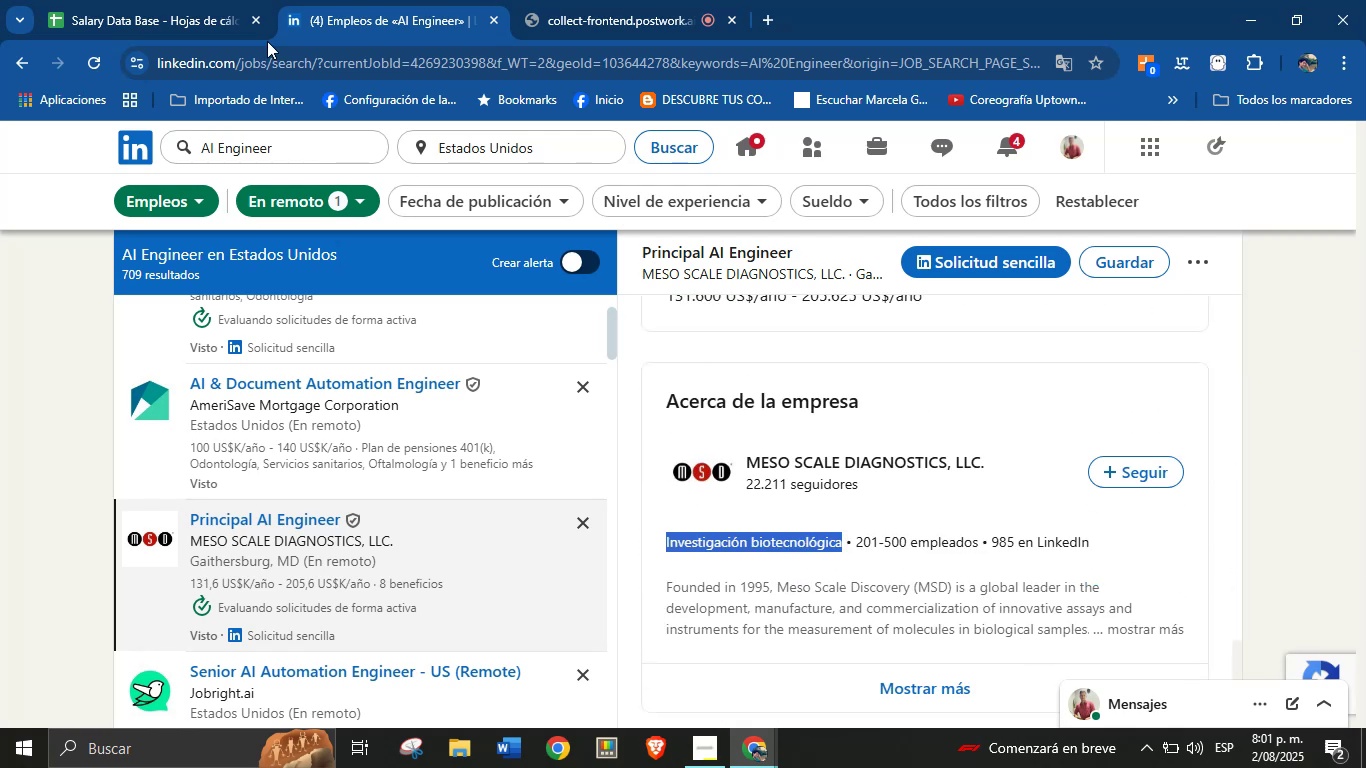 
left_click([175, 0])
 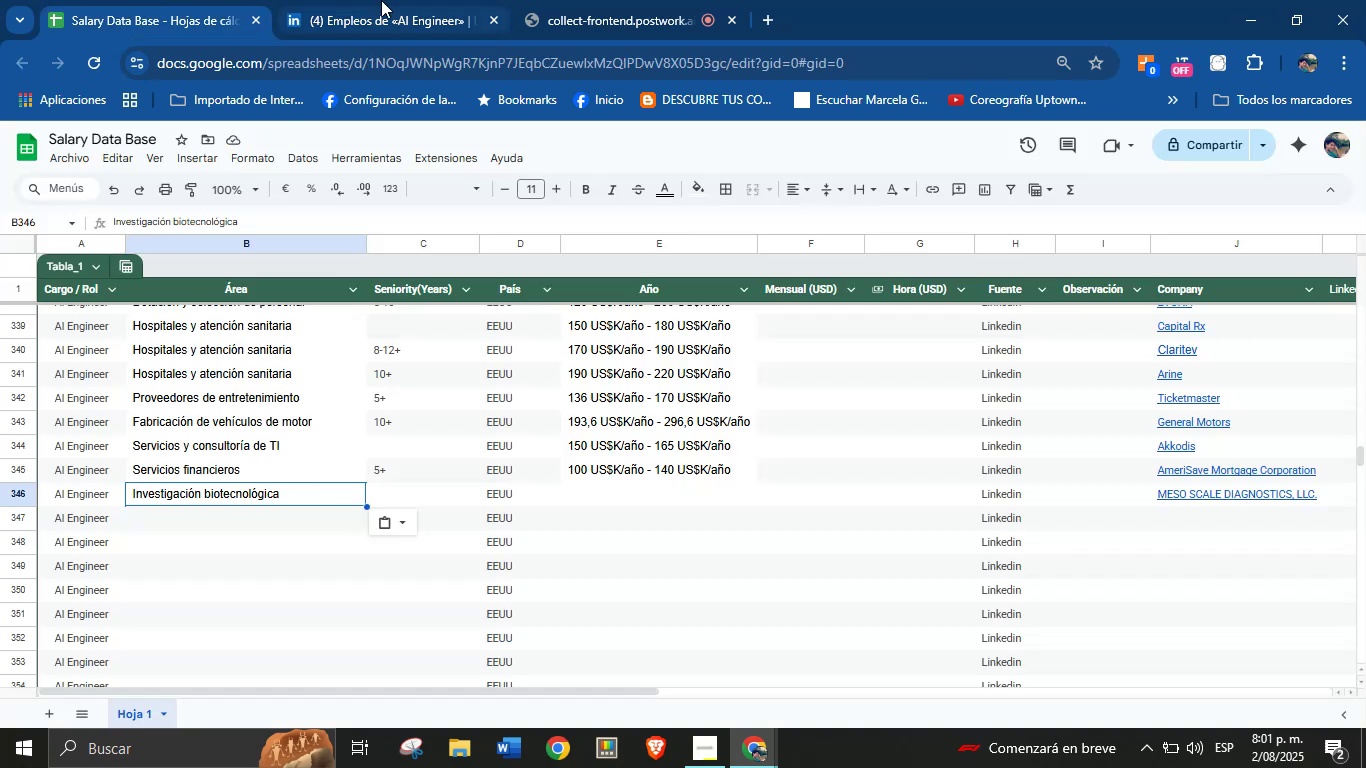 
left_click([413, 0])
 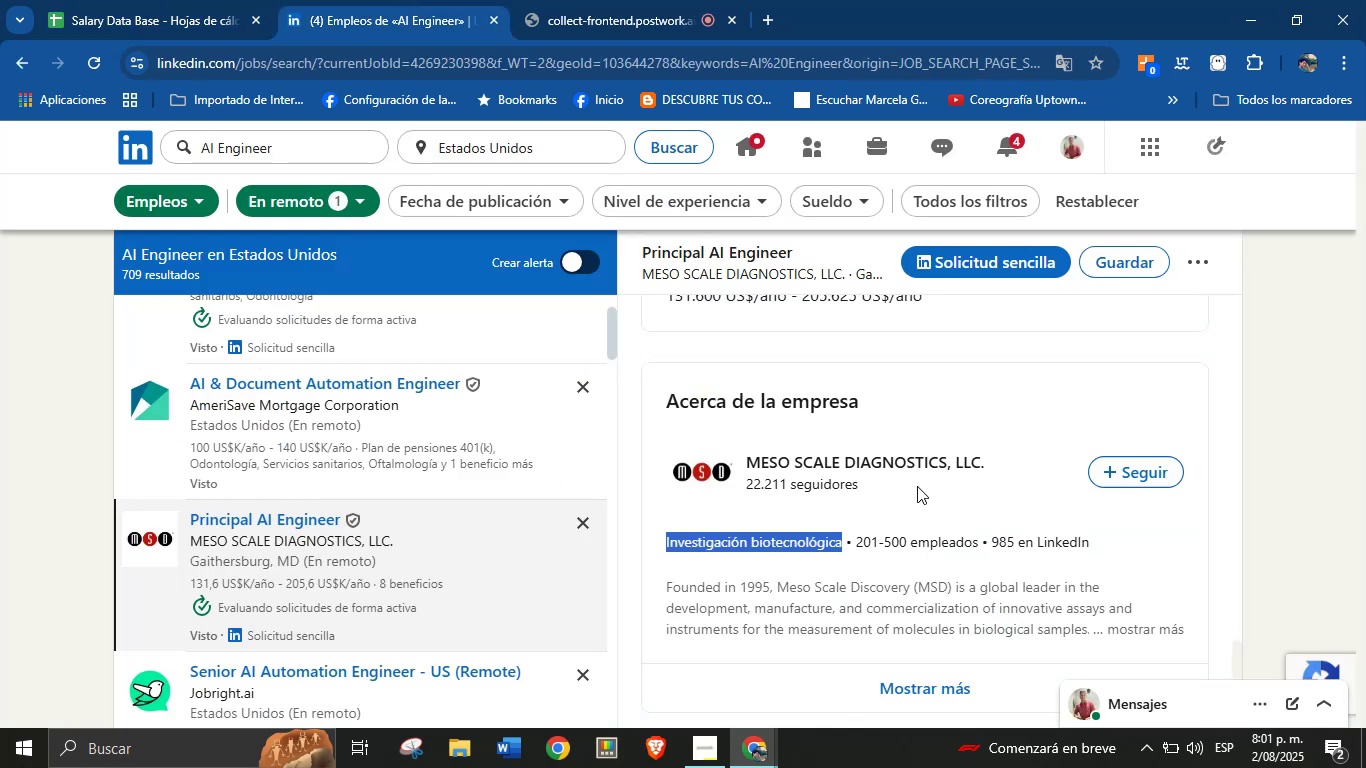 
scroll: coordinate [898, 519], scroll_direction: up, amount: 20.0
 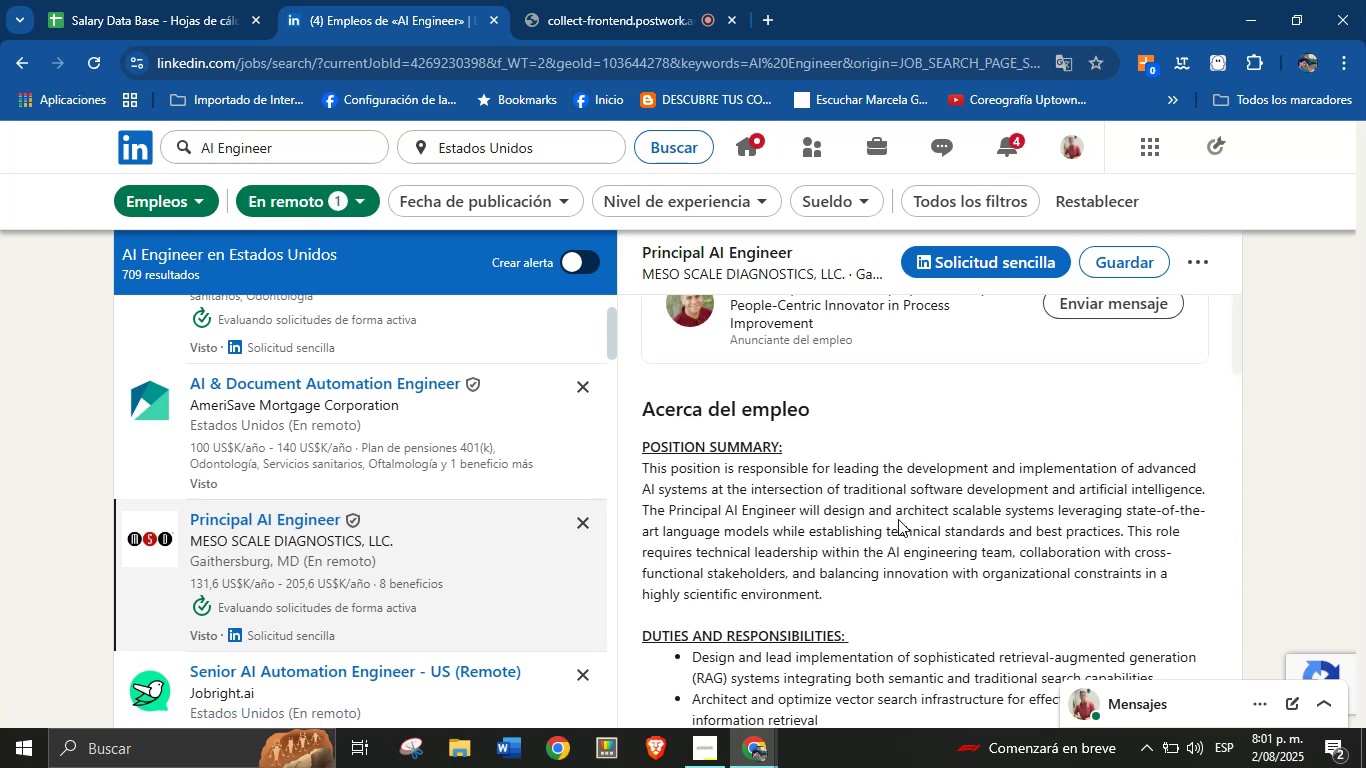 
scroll: coordinate [898, 519], scroll_direction: down, amount: 6.0
 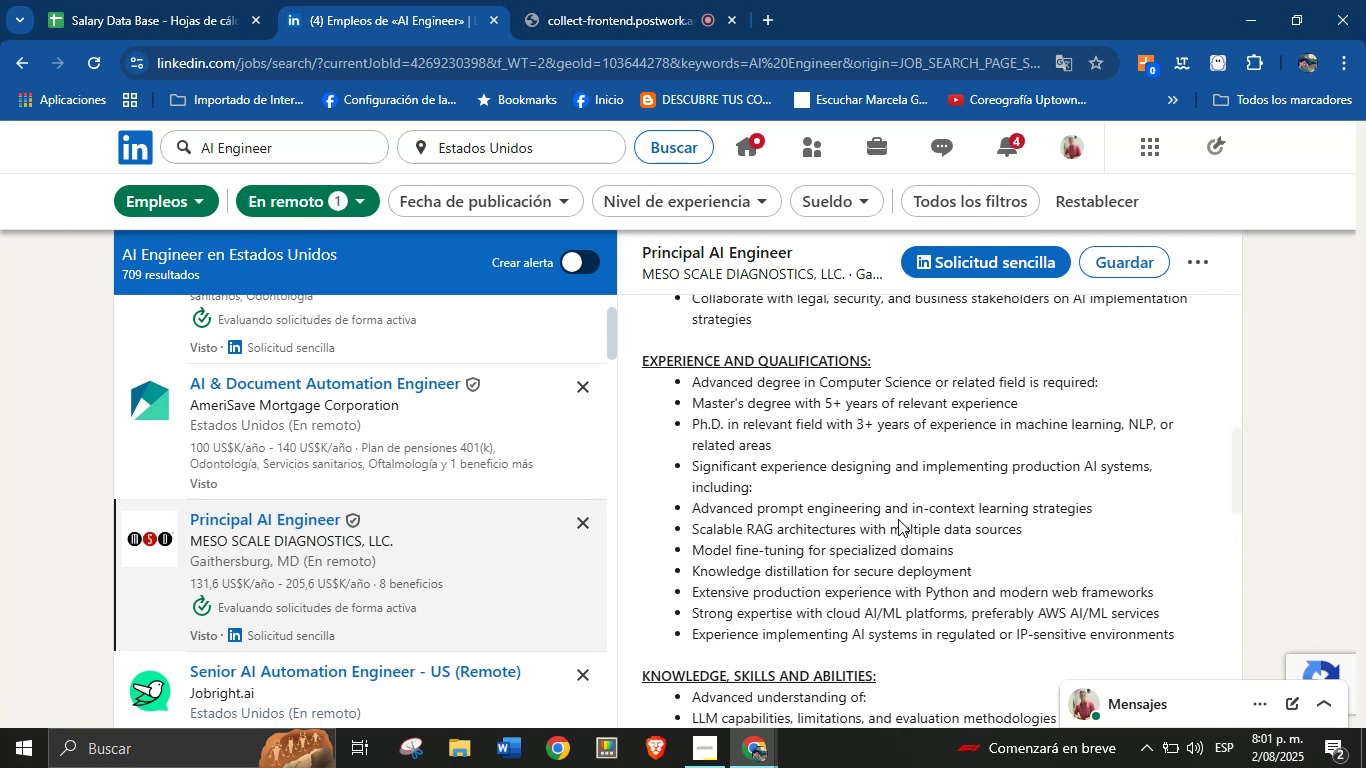 
scroll: coordinate [893, 517], scroll_direction: up, amount: 14.0
 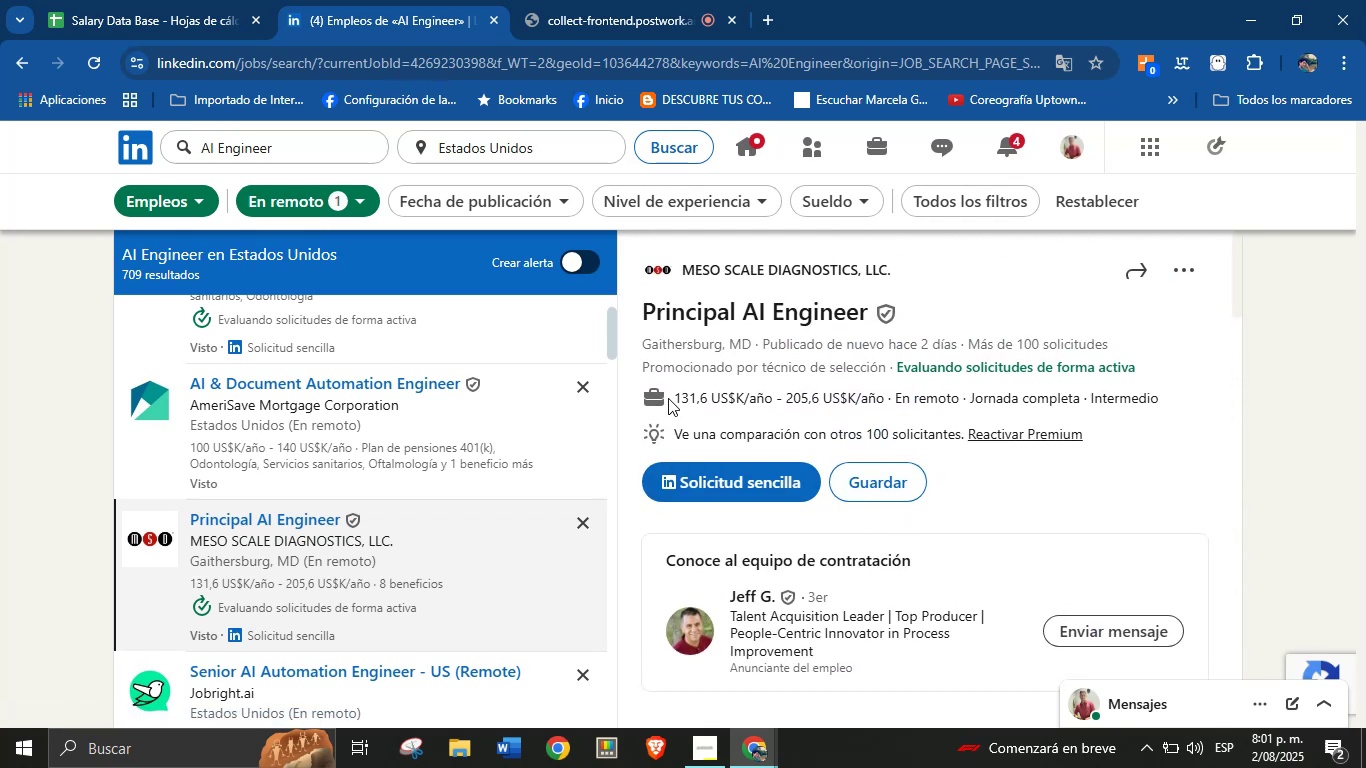 
left_click([680, 397])
 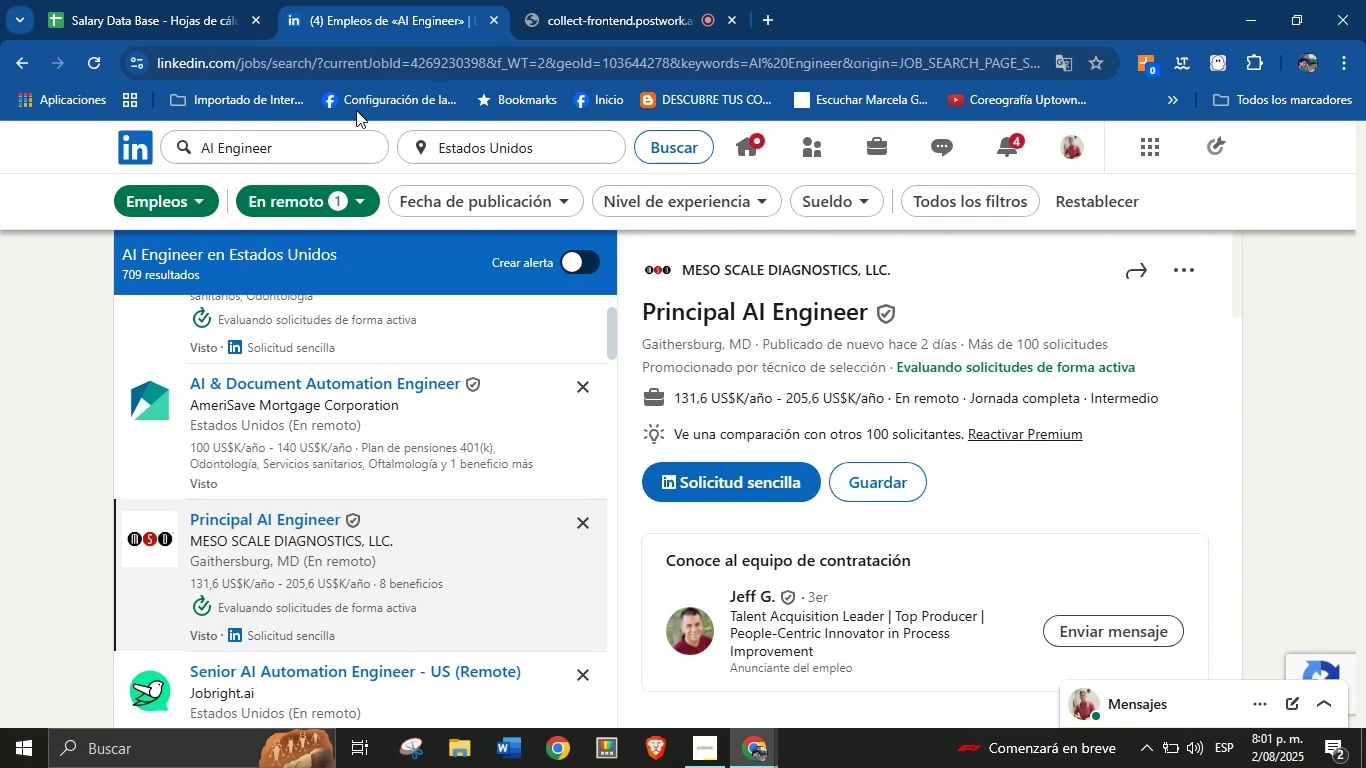 
left_click([89, 0])
 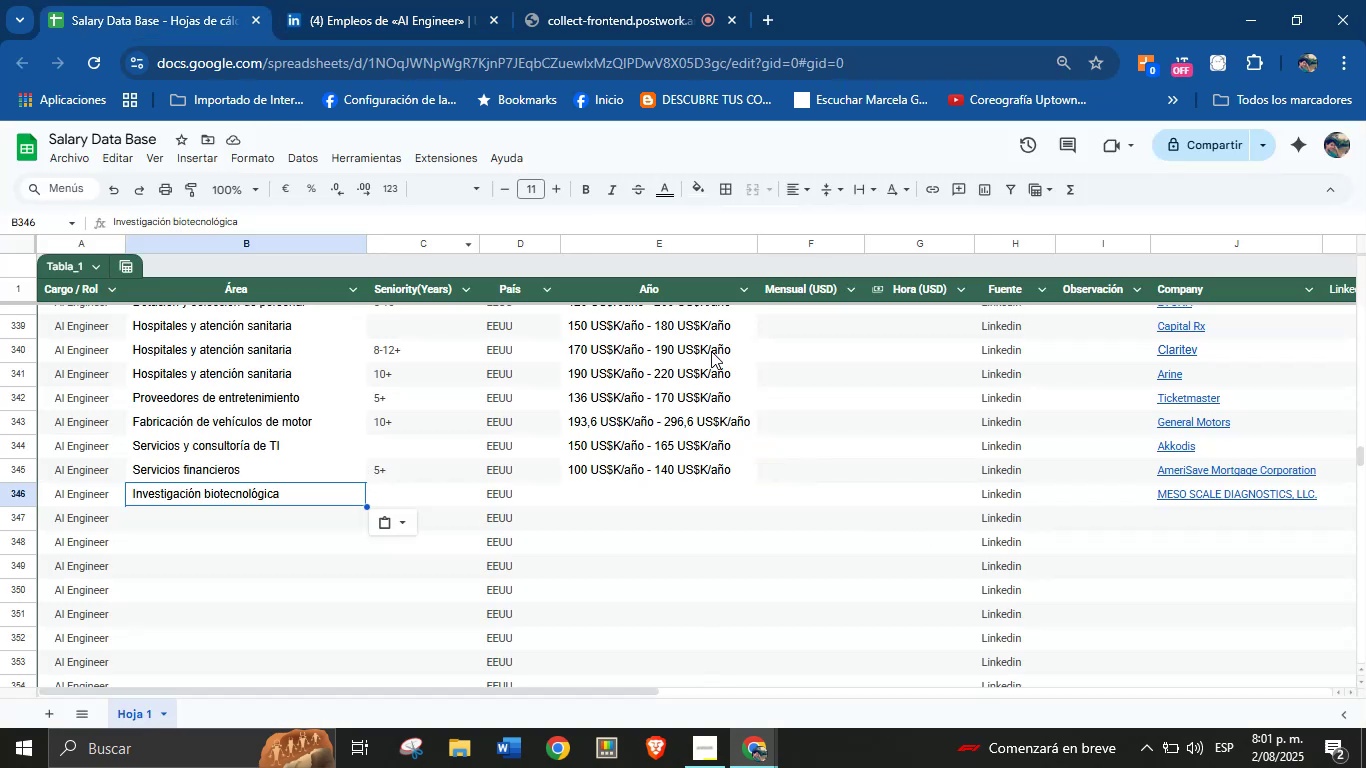 
left_click([437, 0])
 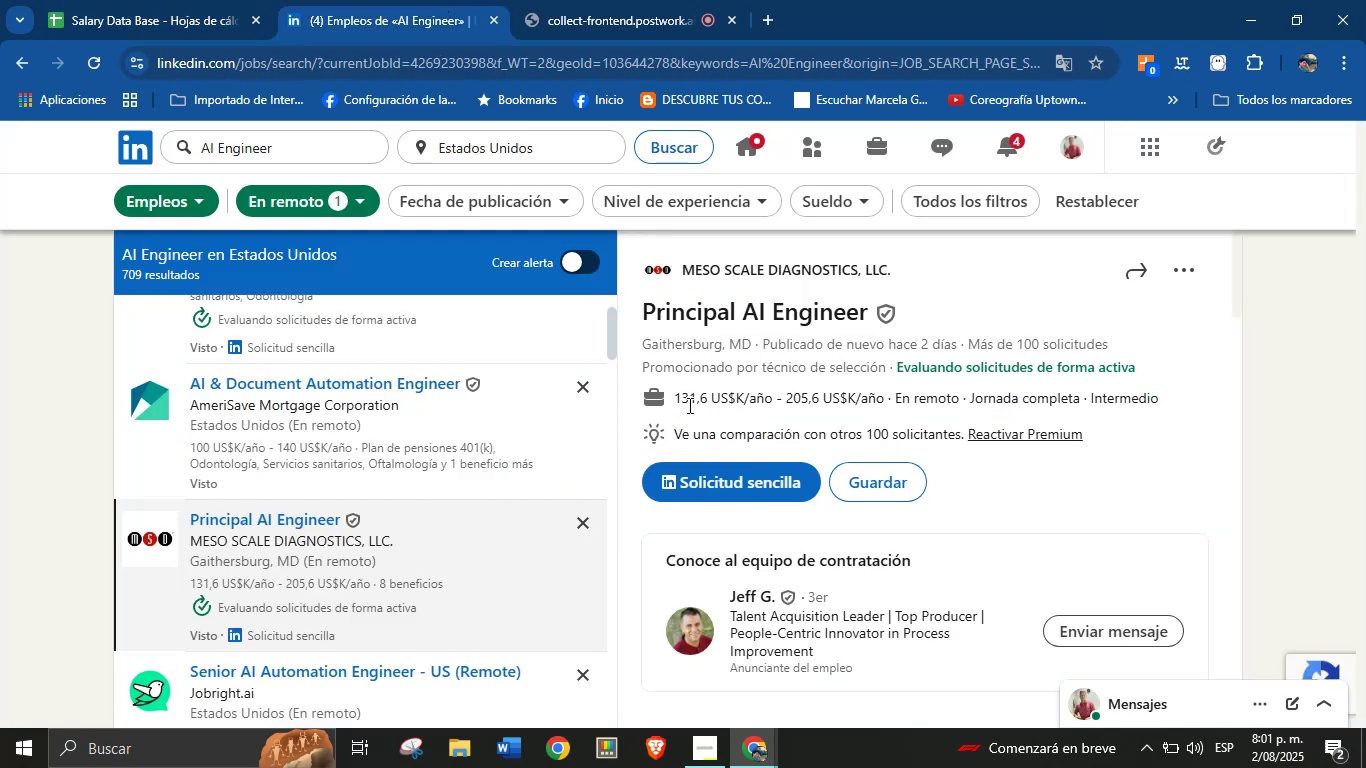 
left_click_drag(start_coordinate=[672, 401], to_coordinate=[883, 407])
 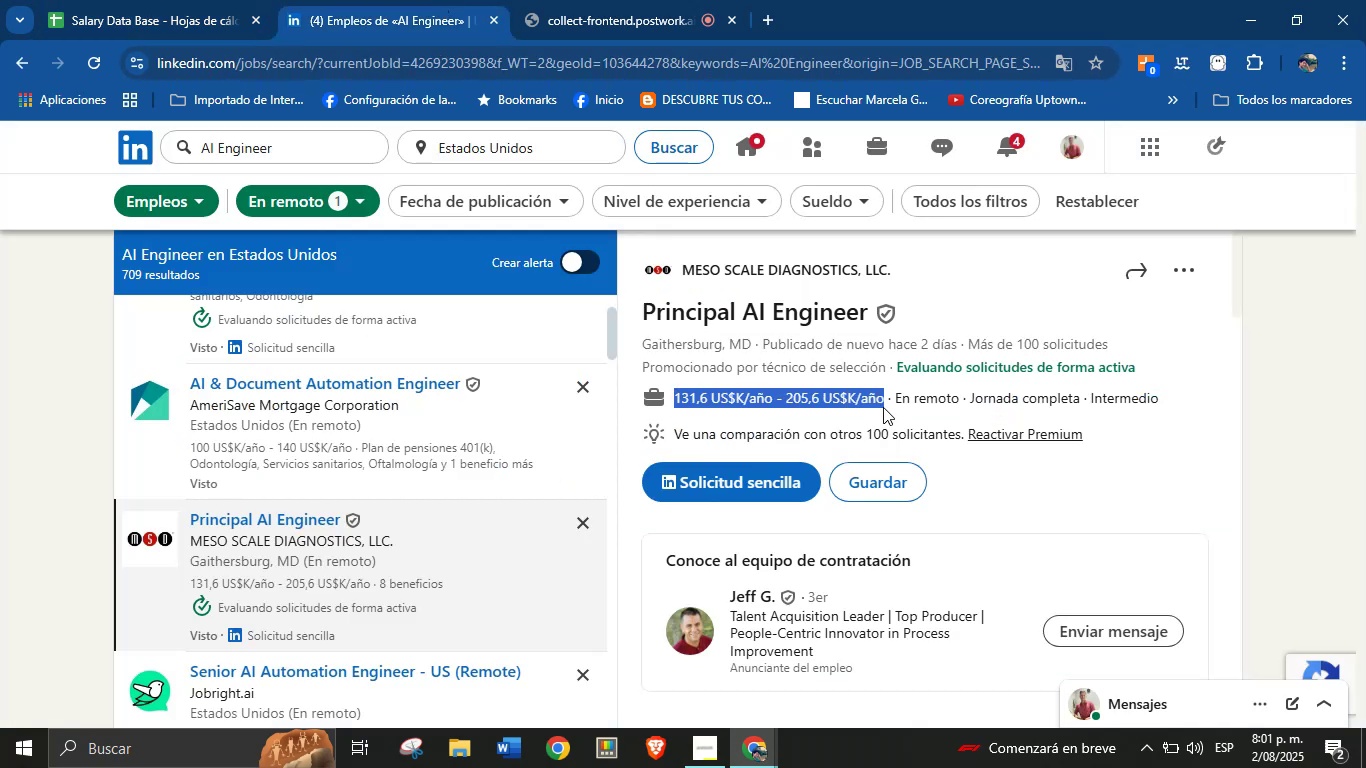 
key(Control+C)
 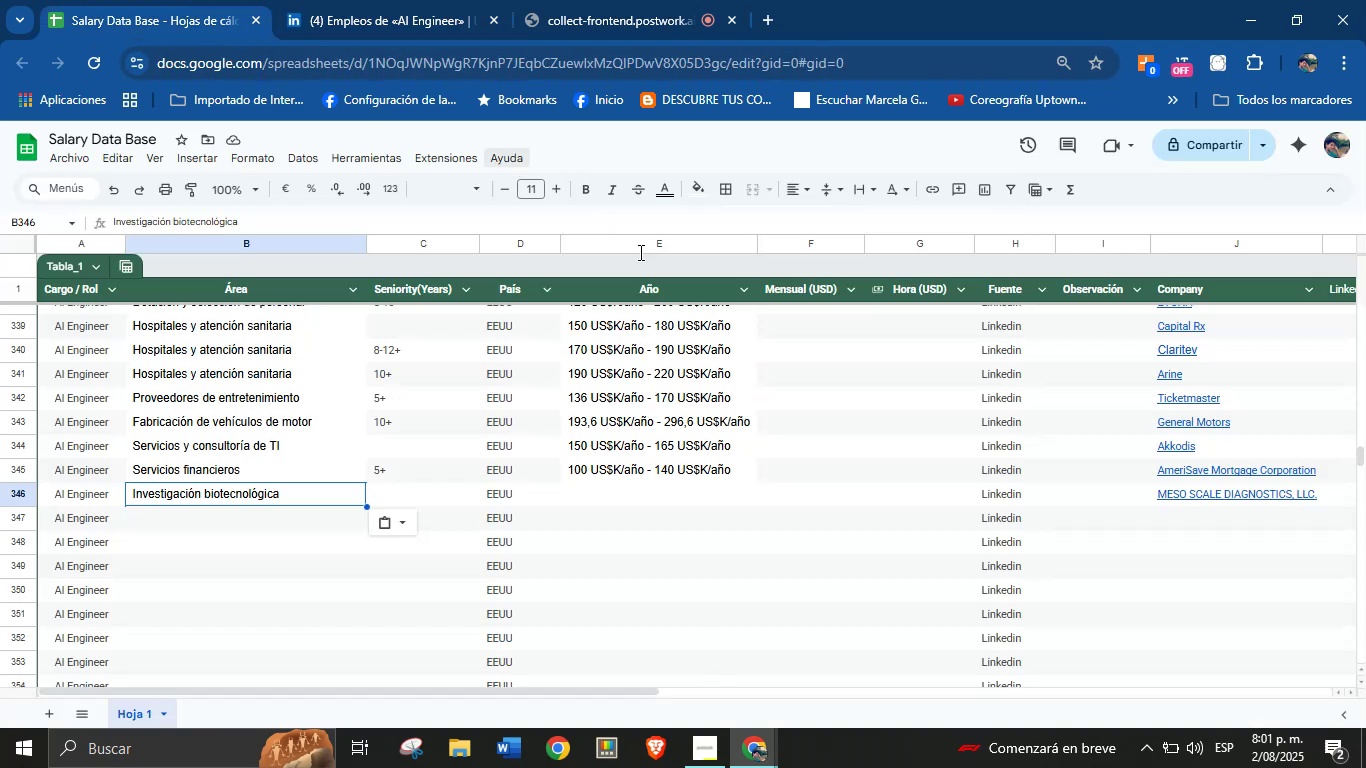 
left_click([621, 494])
 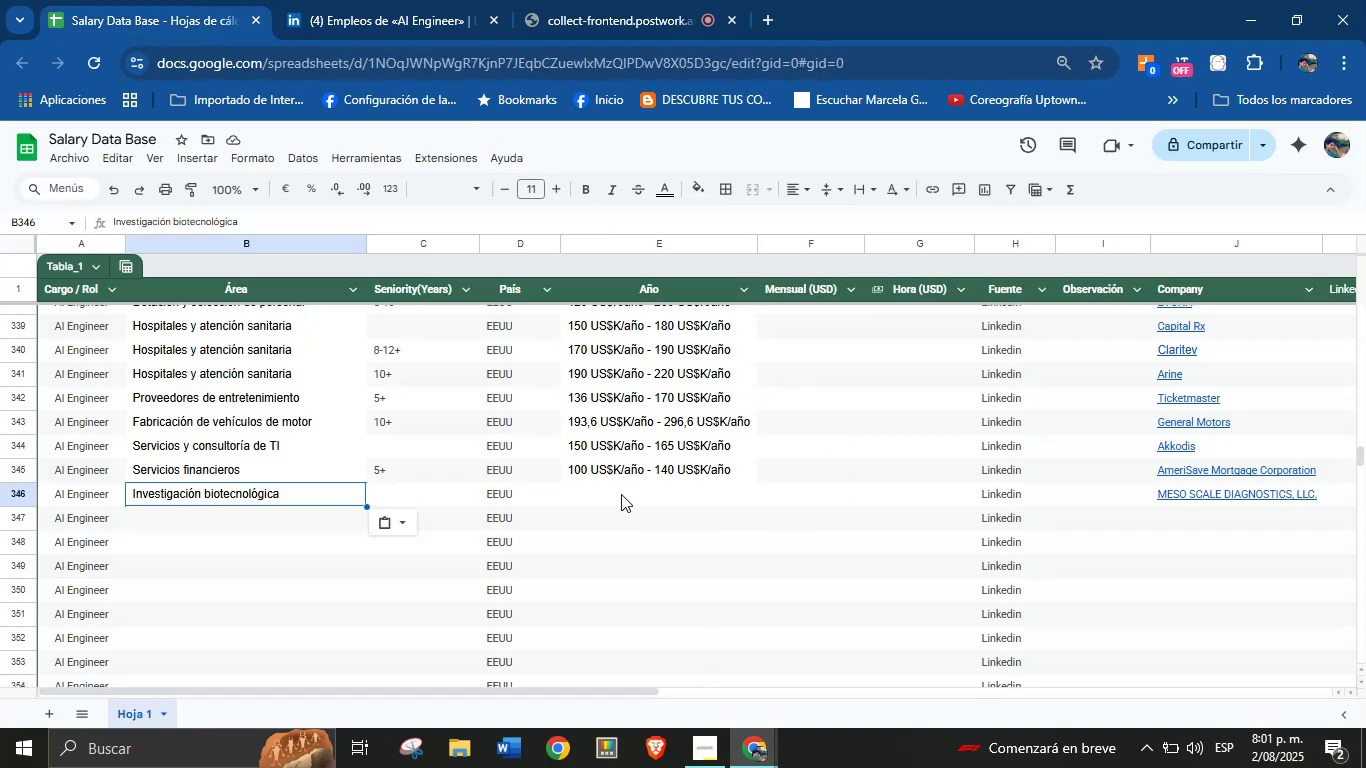 
key(Control+V)
 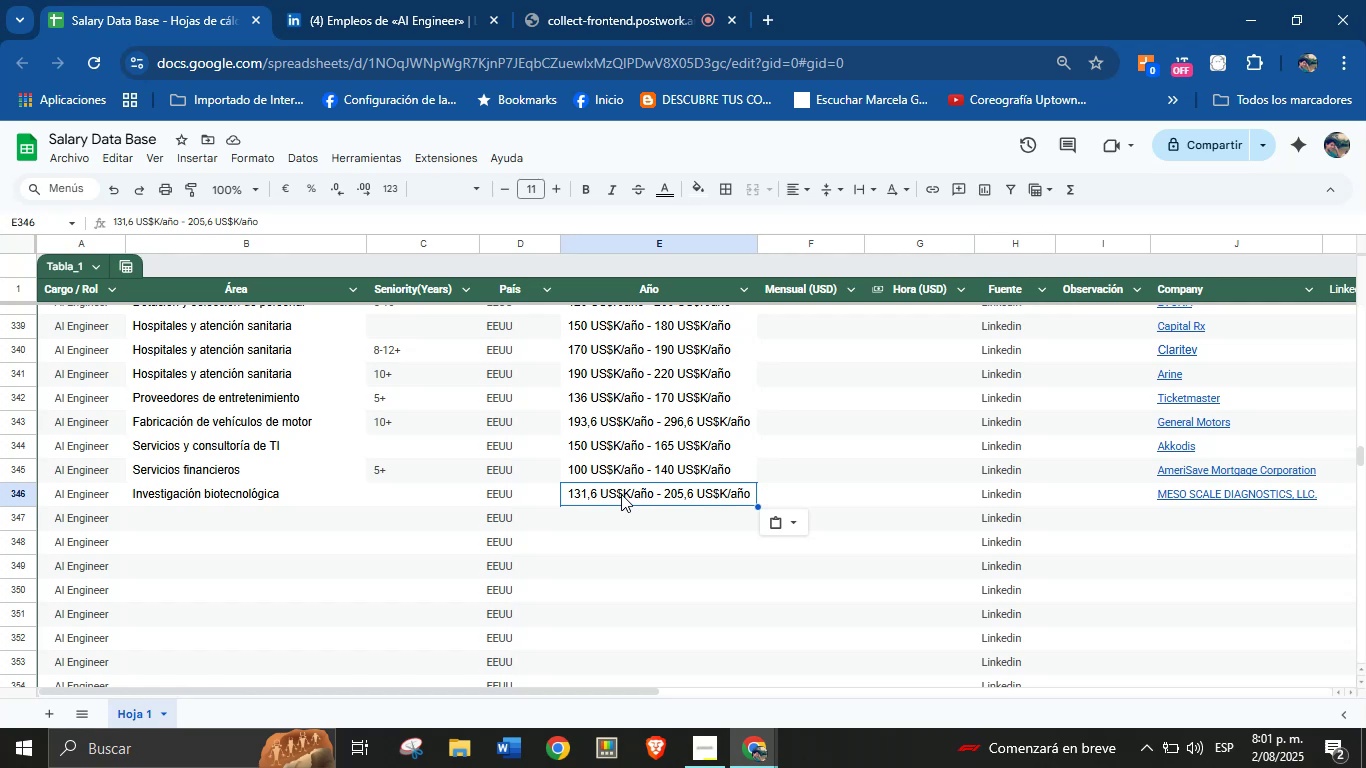 
wait(34.65)
 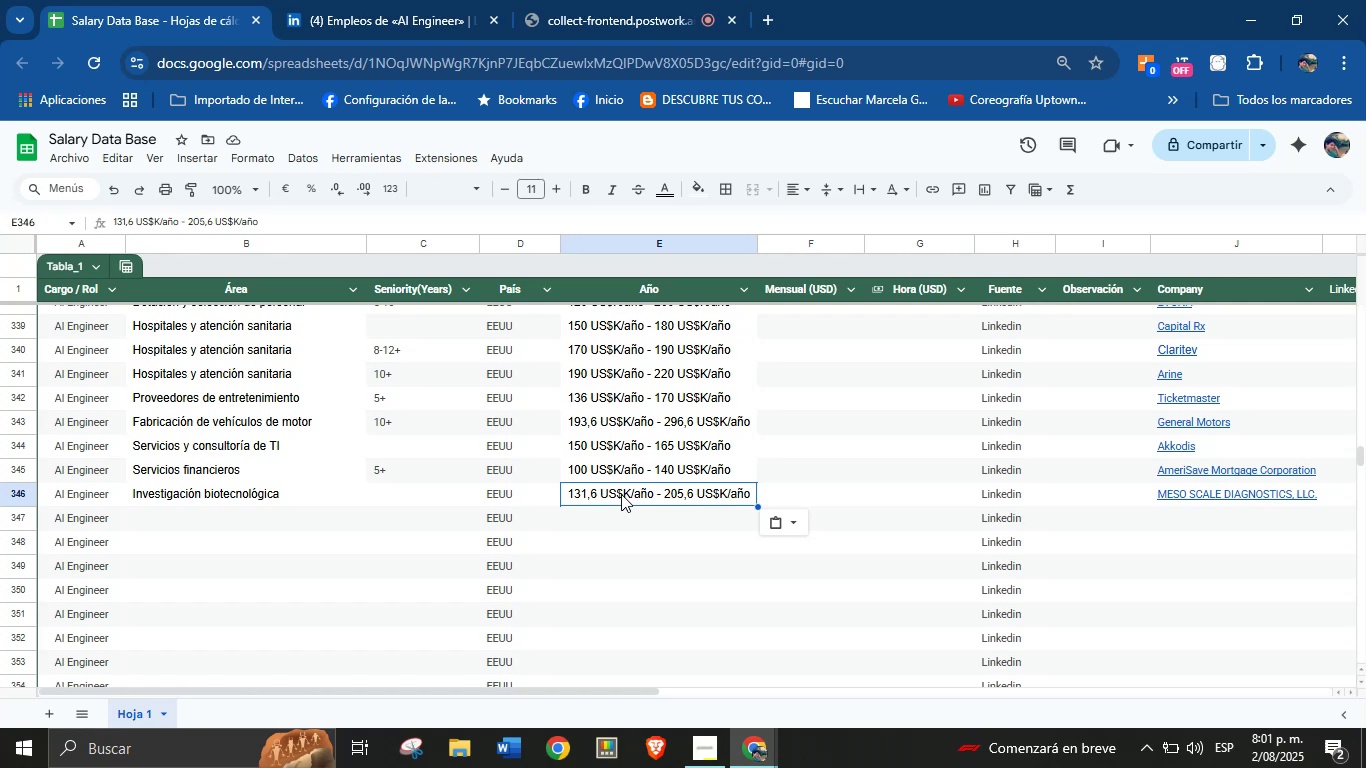 
left_click([234, 516])
 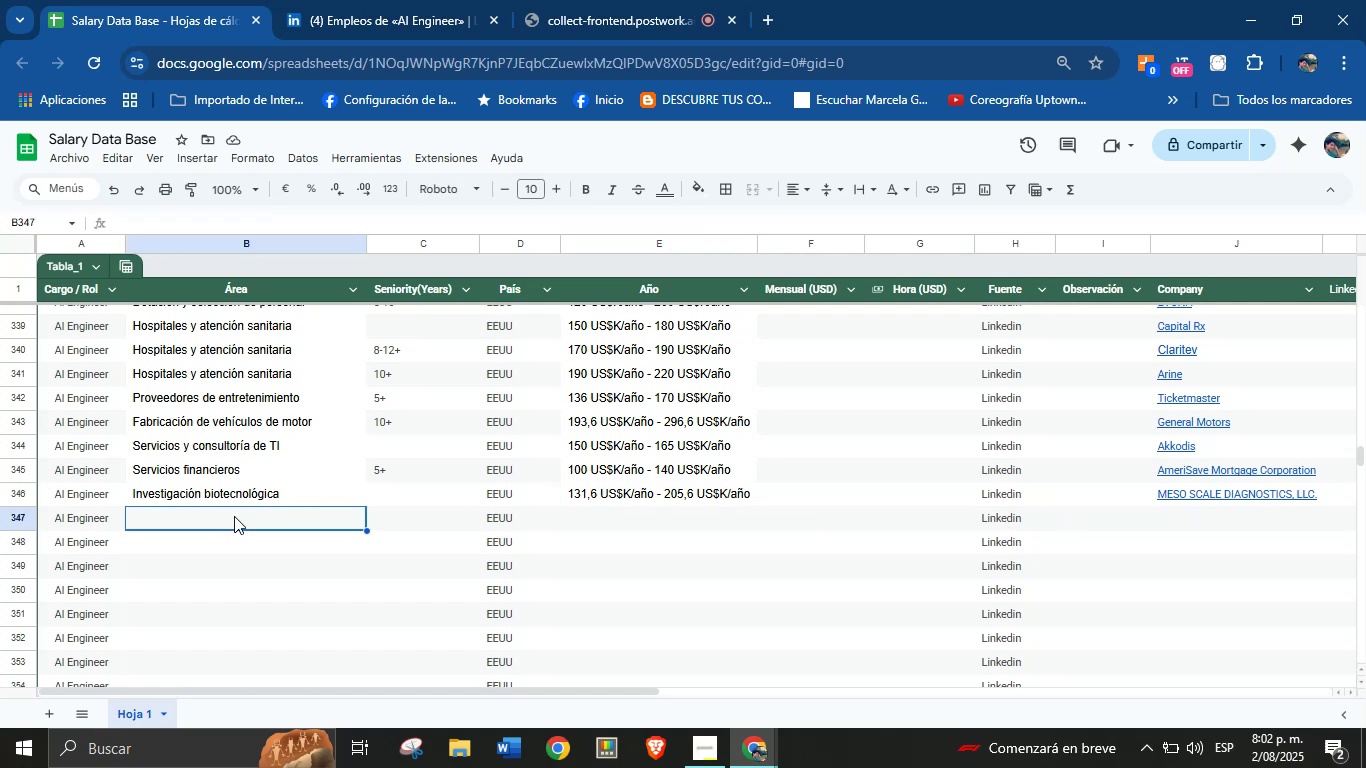 
left_click([346, 0])
 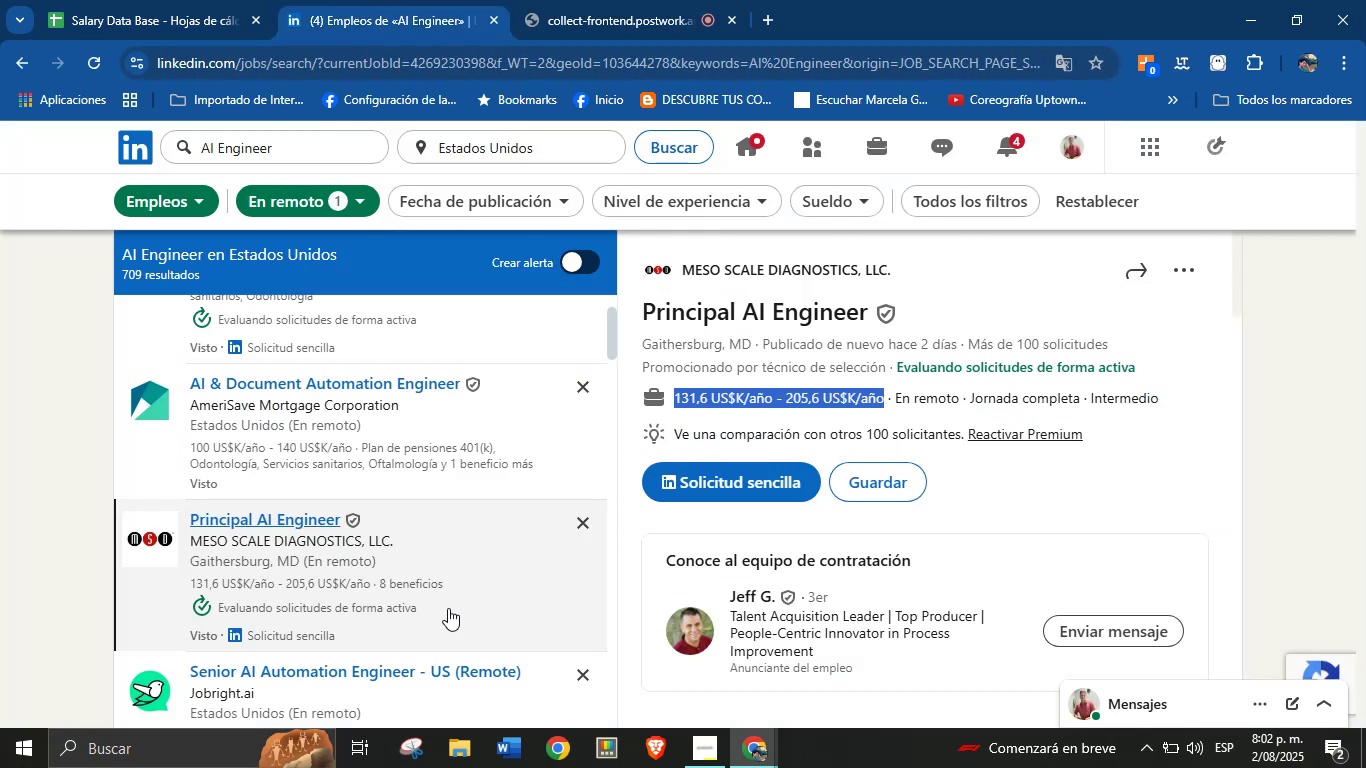 
mouse_move([707, 744])
 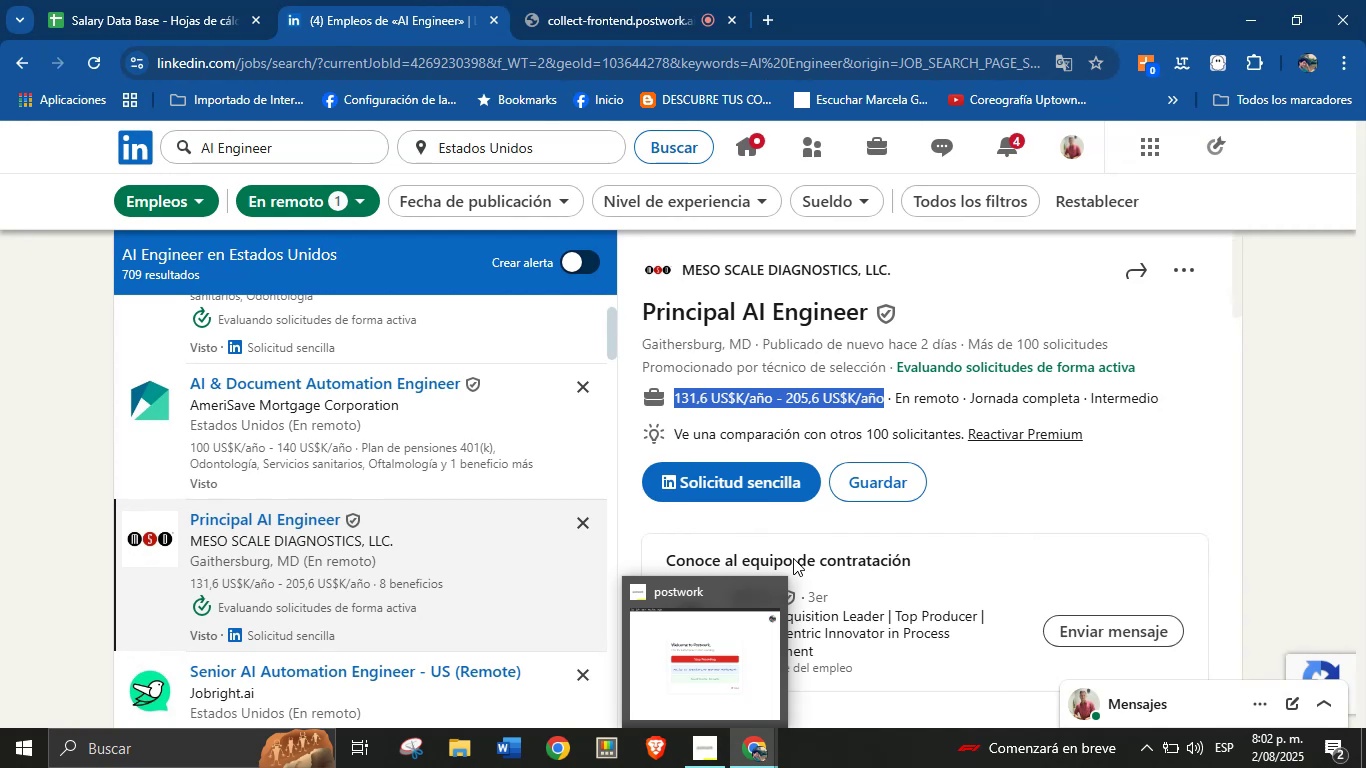 
wait(10.36)
 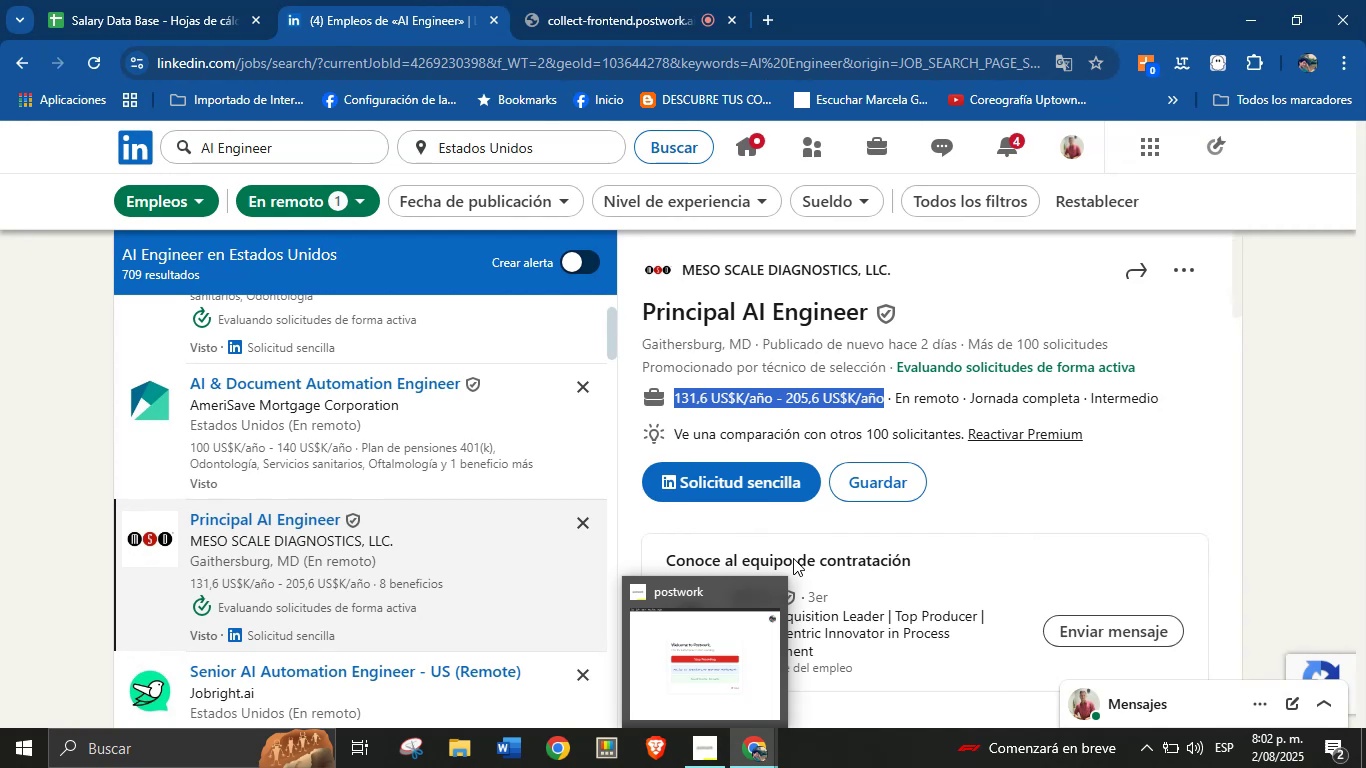 
left_click([196, 0])
 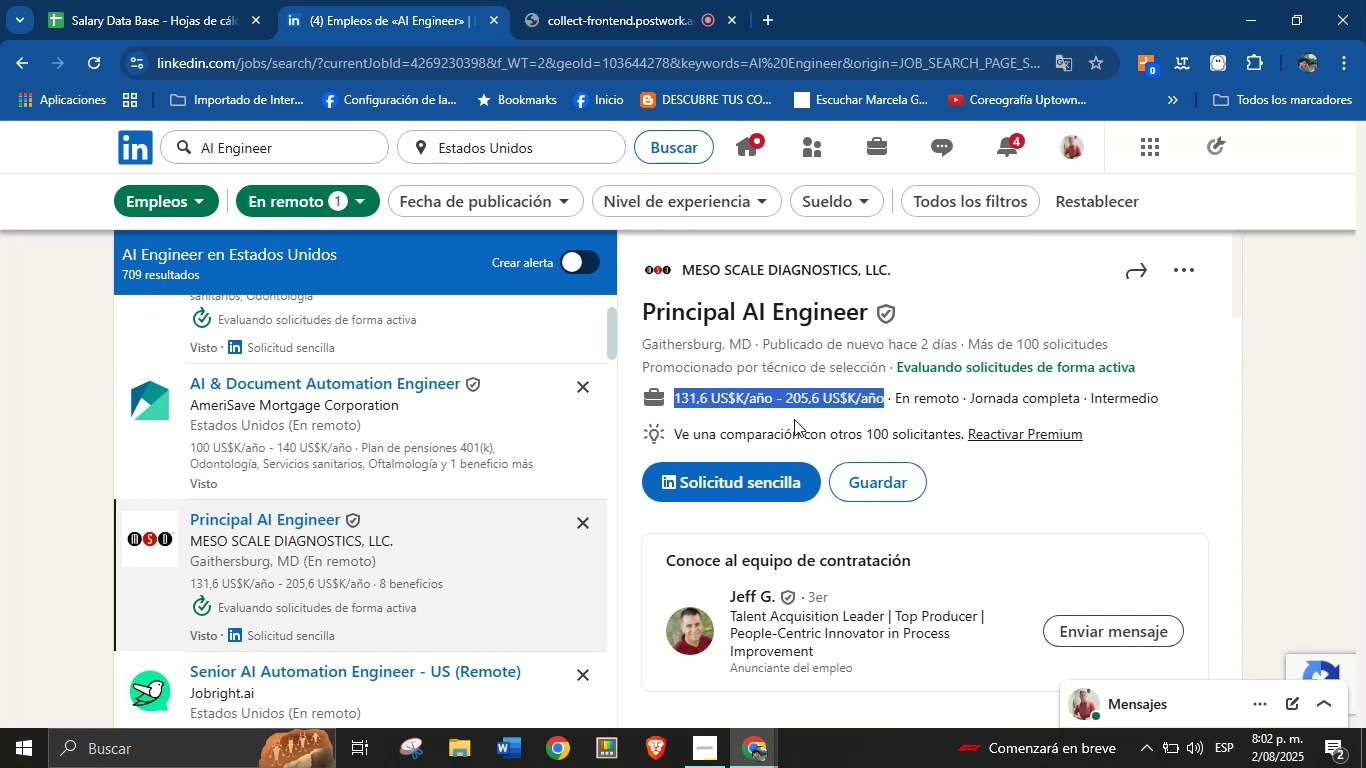 
left_click([252, 0])
 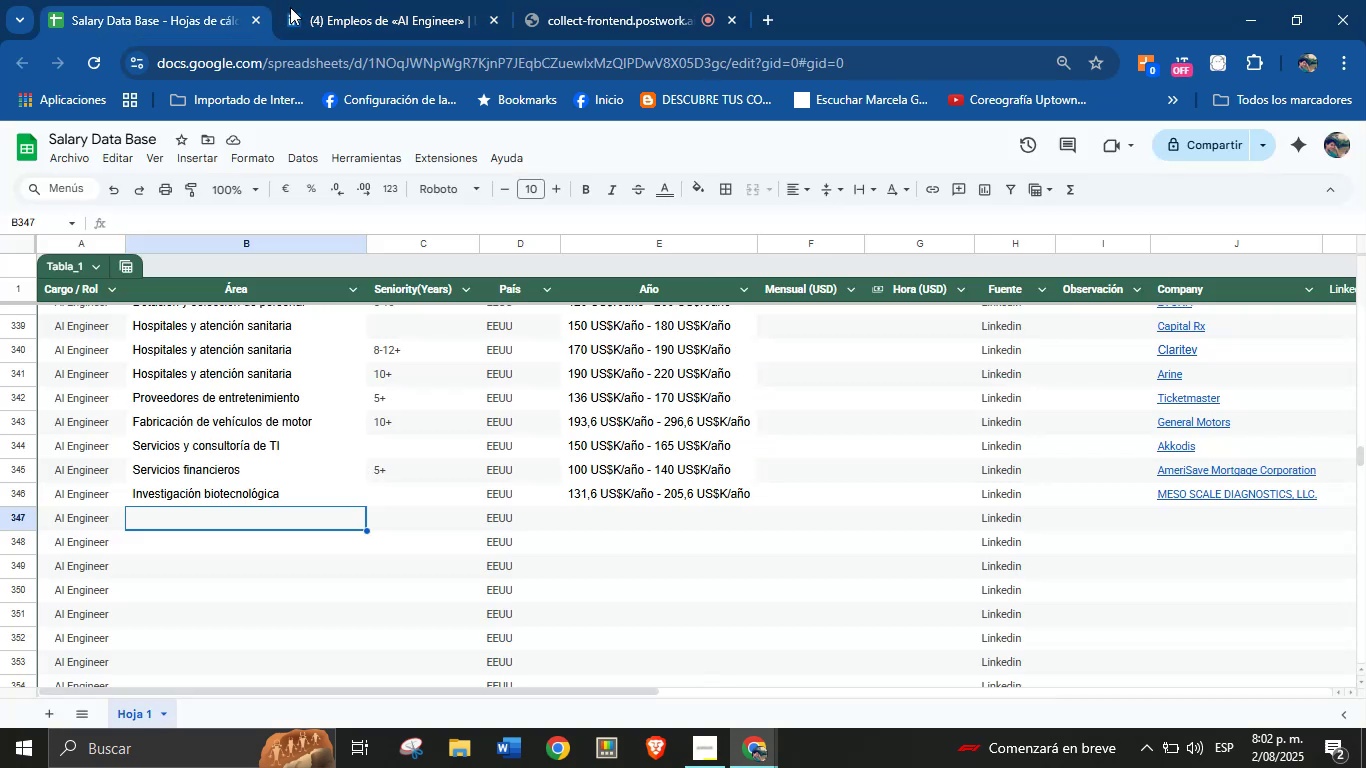 
left_click([392, 0])
 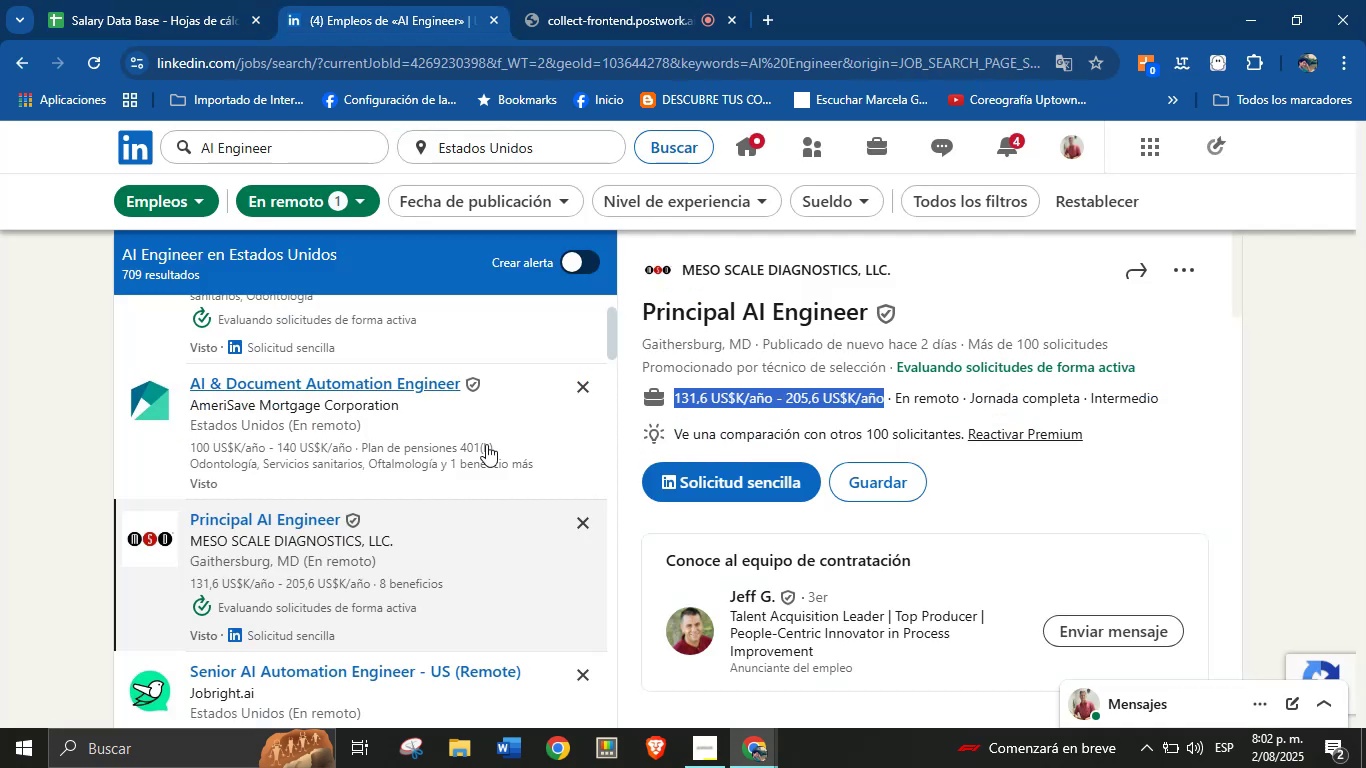 
scroll: coordinate [343, 466], scroll_direction: down, amount: 1.0
 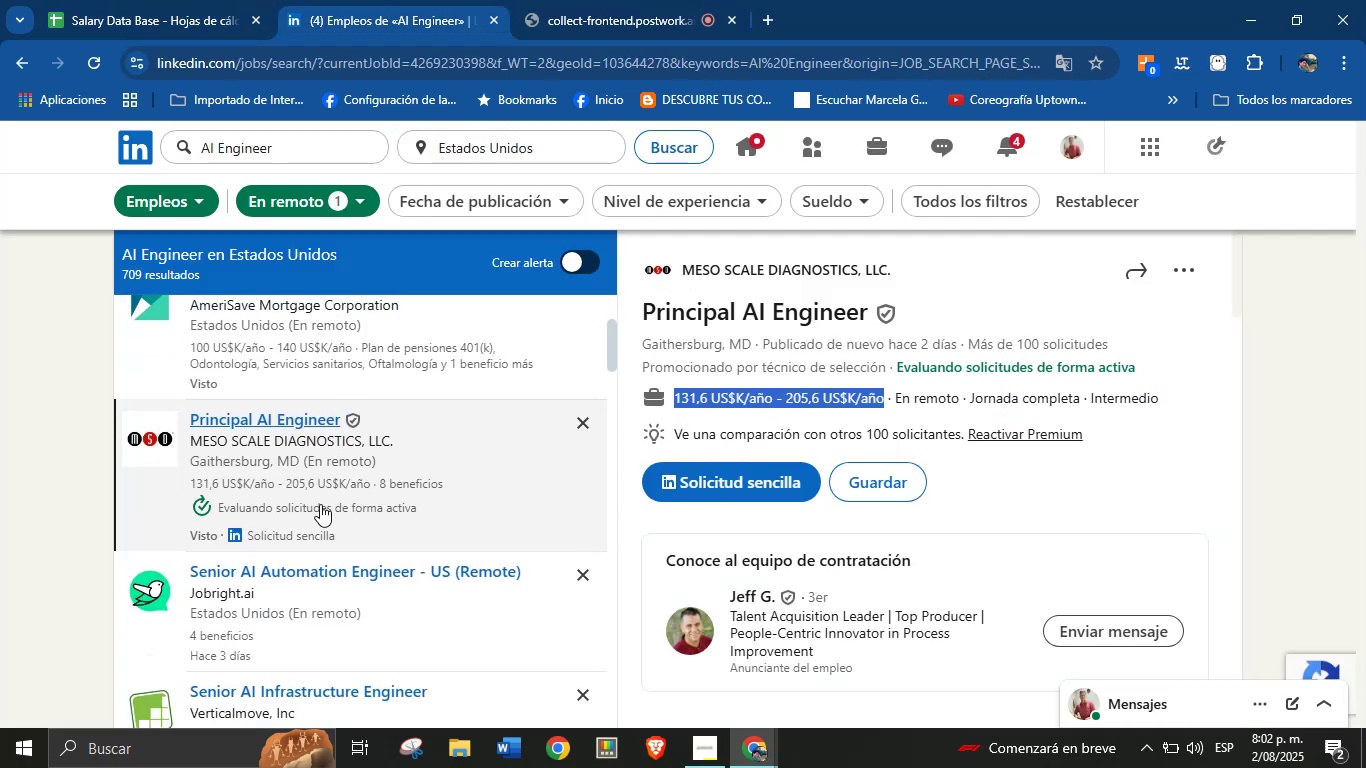 
wait(5.89)
 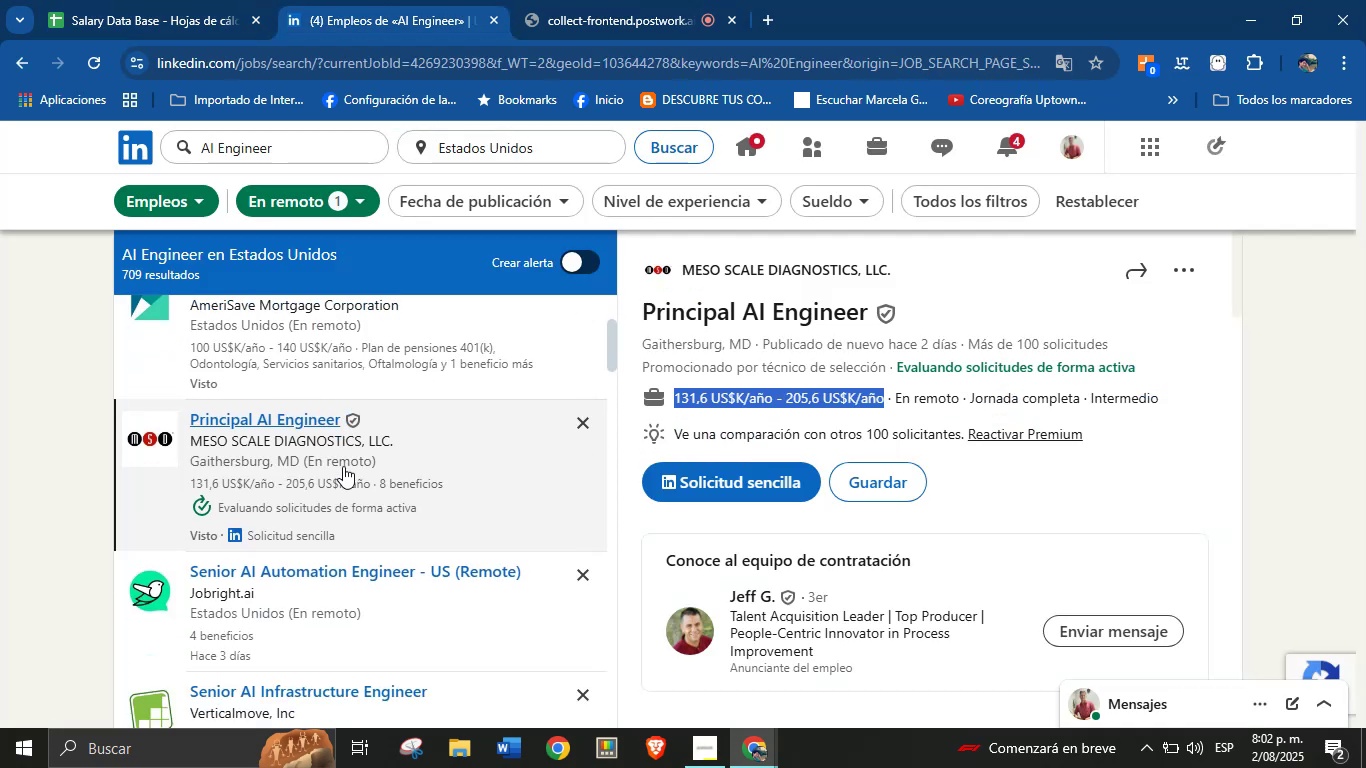 
scroll: coordinate [320, 504], scroll_direction: down, amount: 1.0
 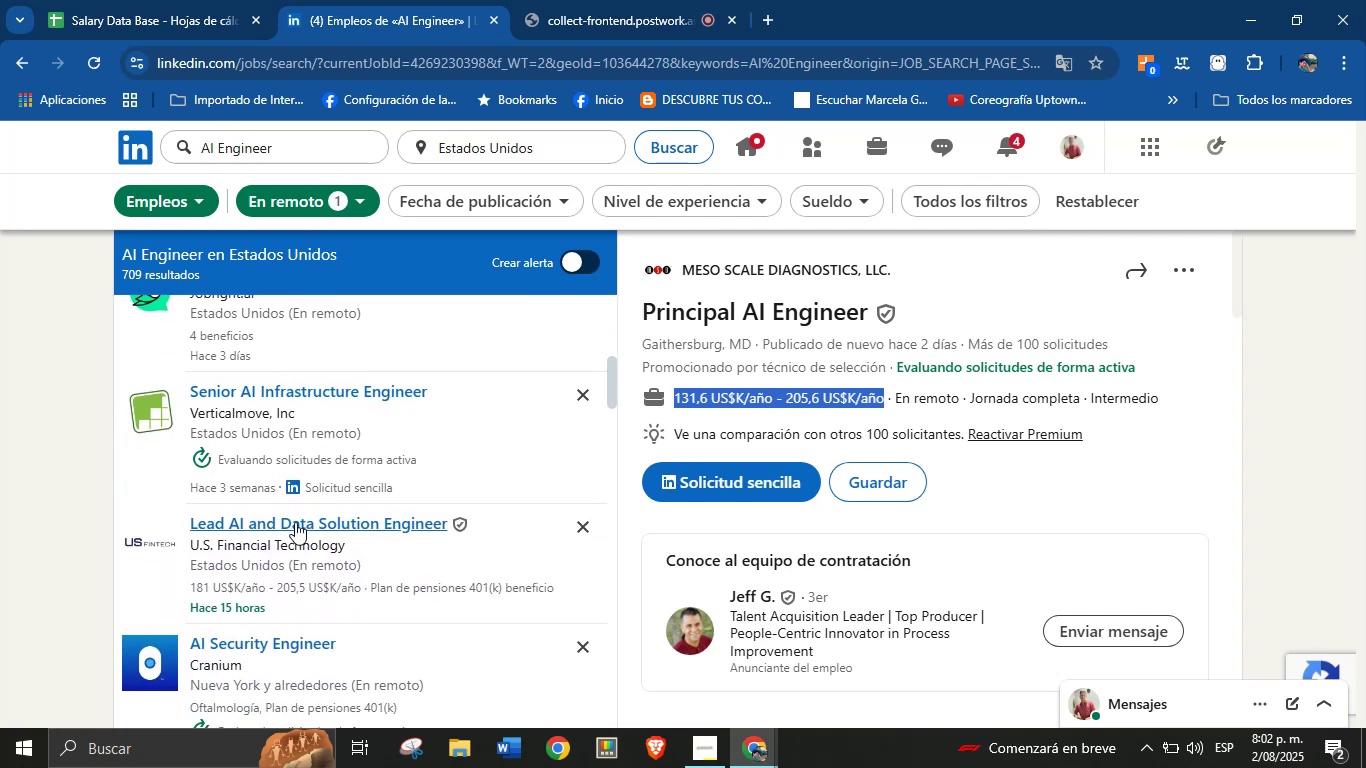 
left_click([281, 522])
 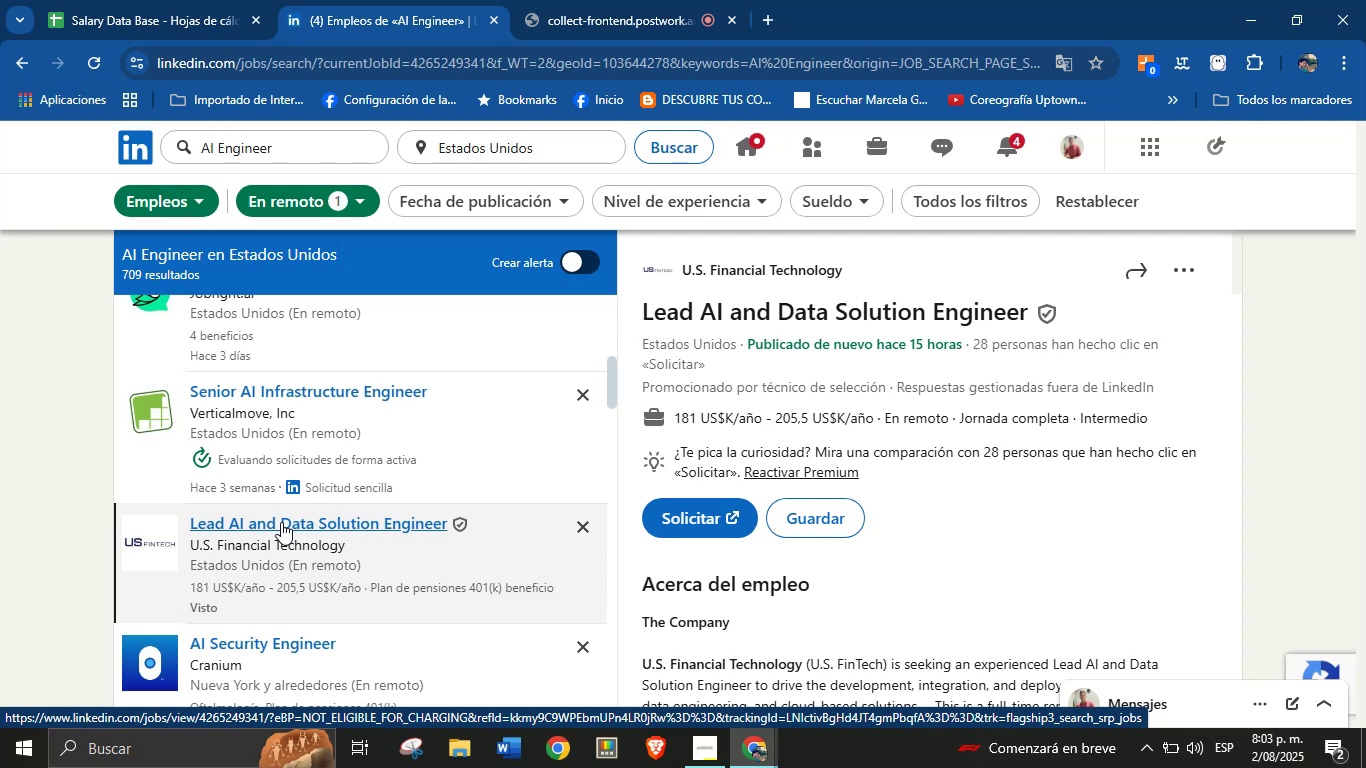 
wait(38.78)
 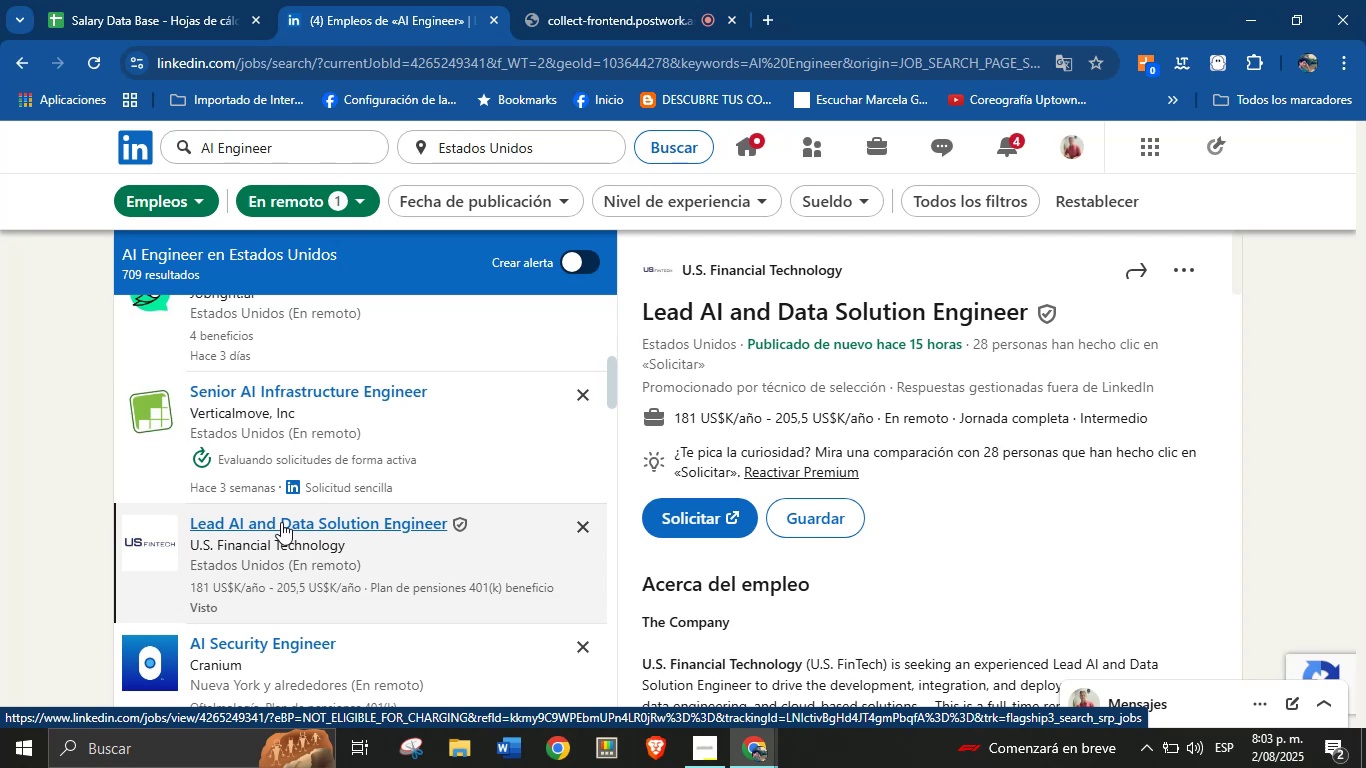 
left_click_drag(start_coordinate=[845, 272], to_coordinate=[683, 268])
 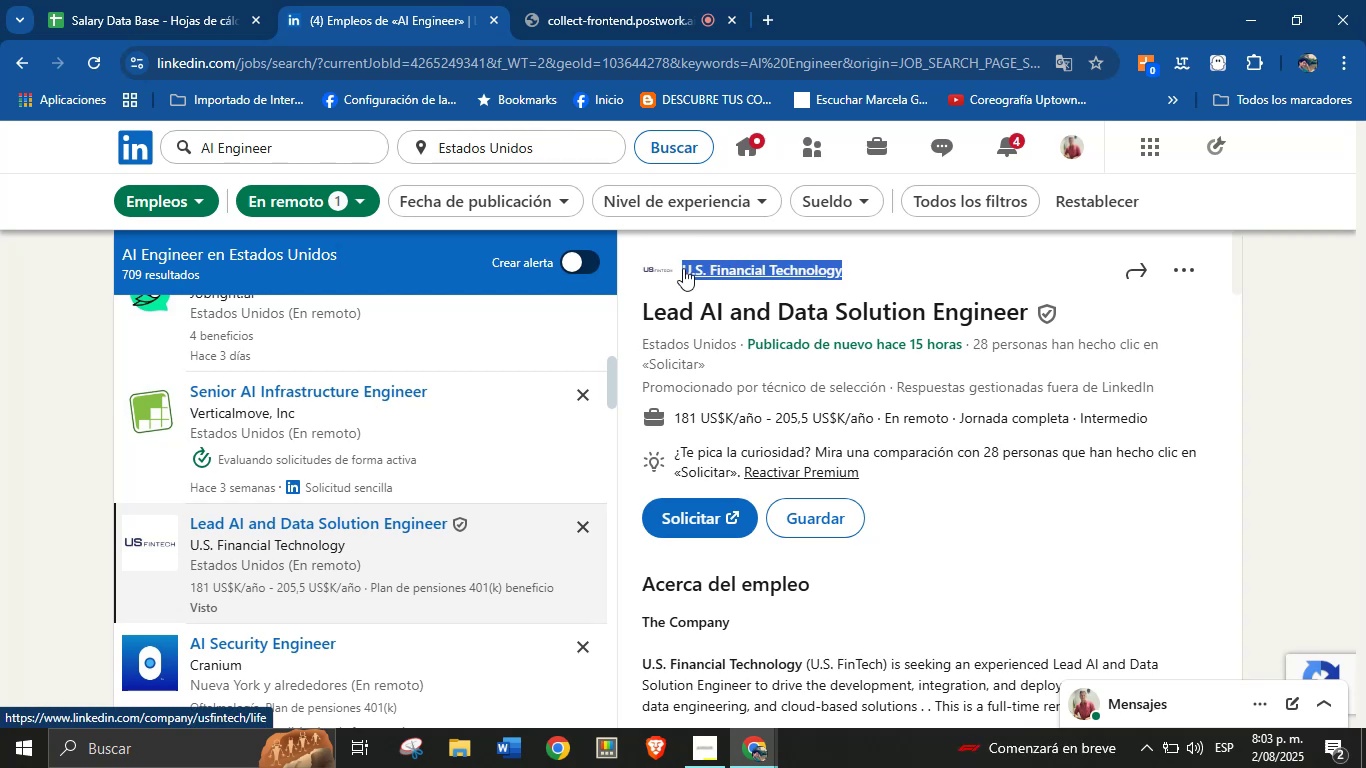 
key(Control+C)
 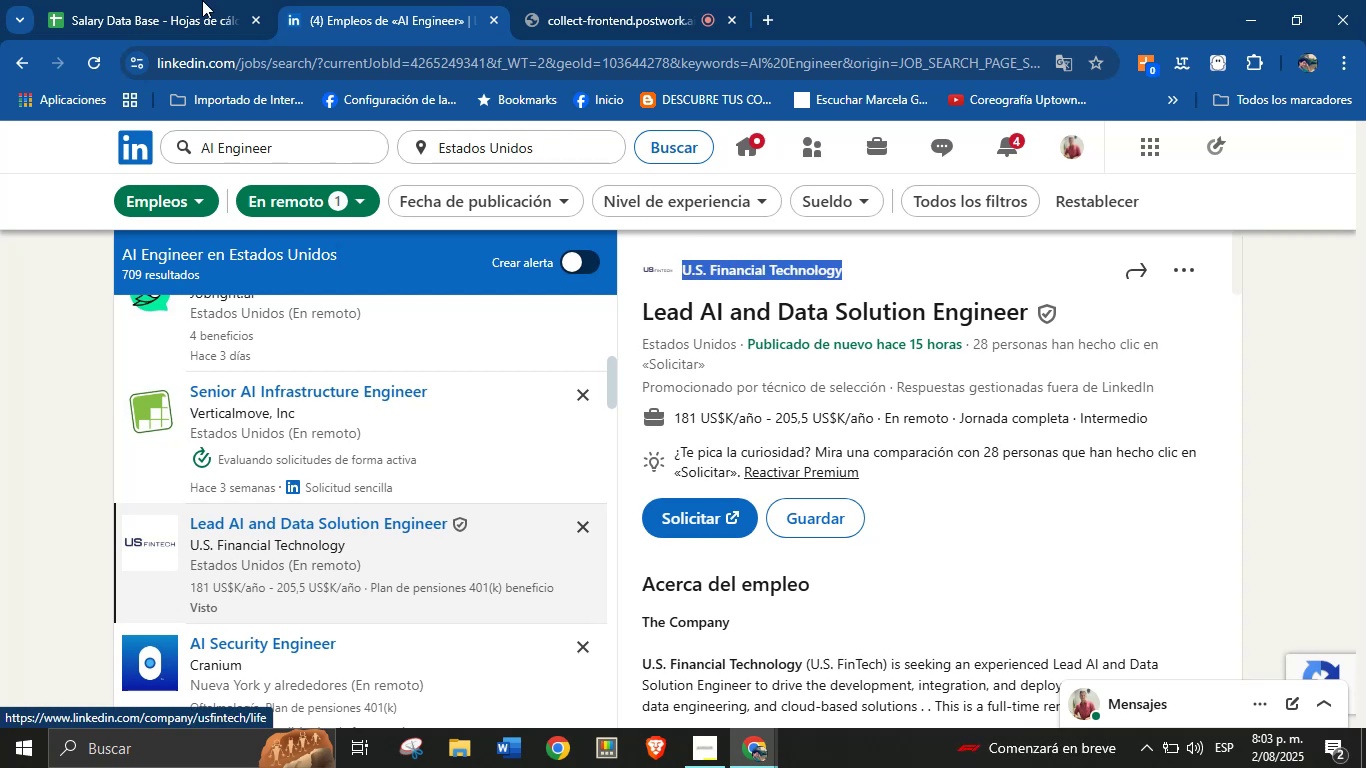 
left_click([147, 0])
 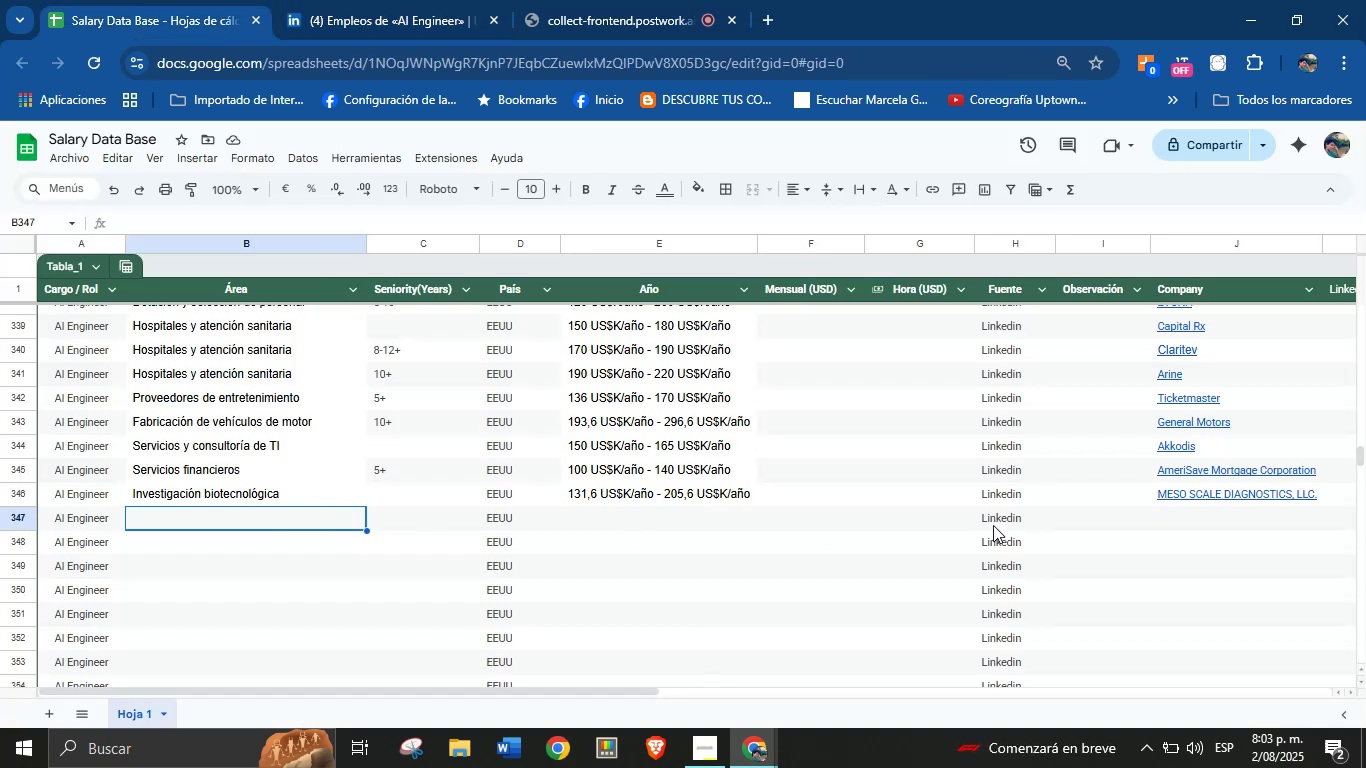 
left_click([1254, 520])
 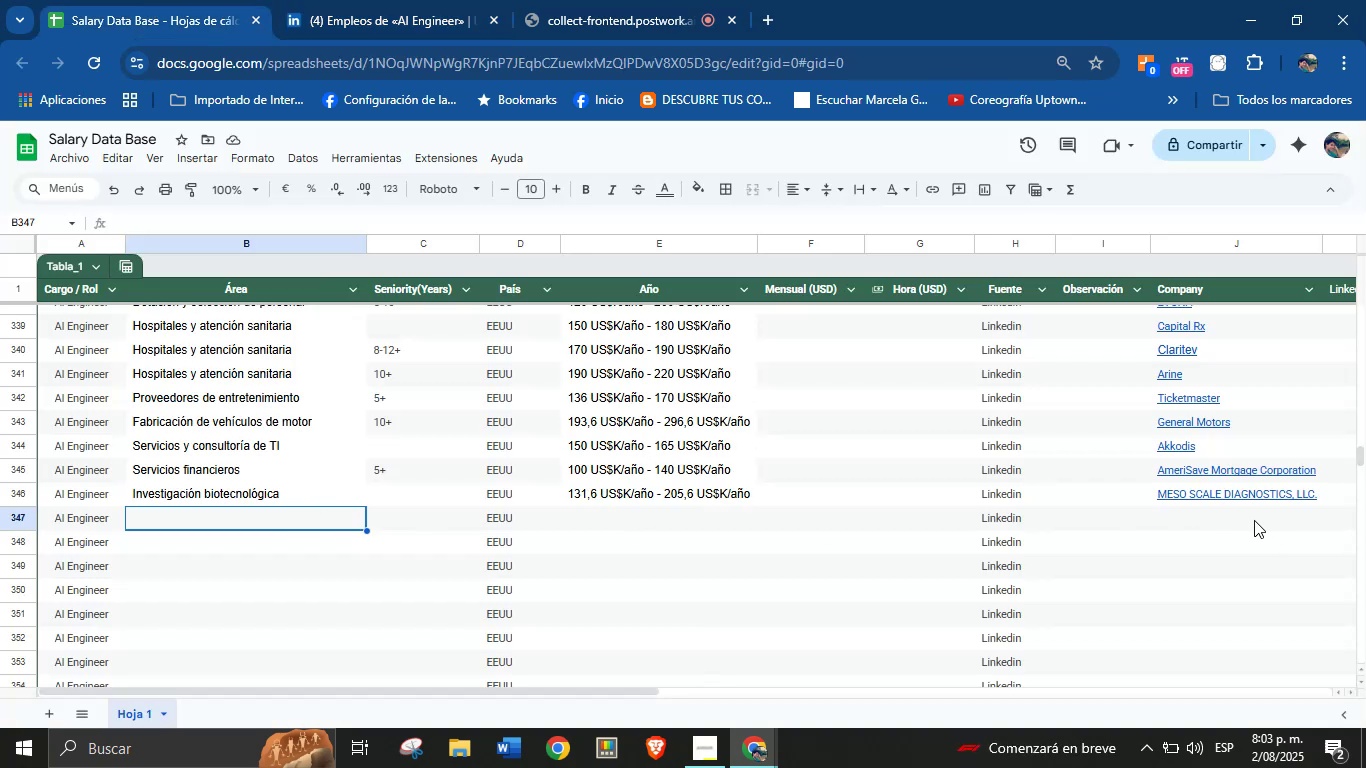 
key(Control+V)
 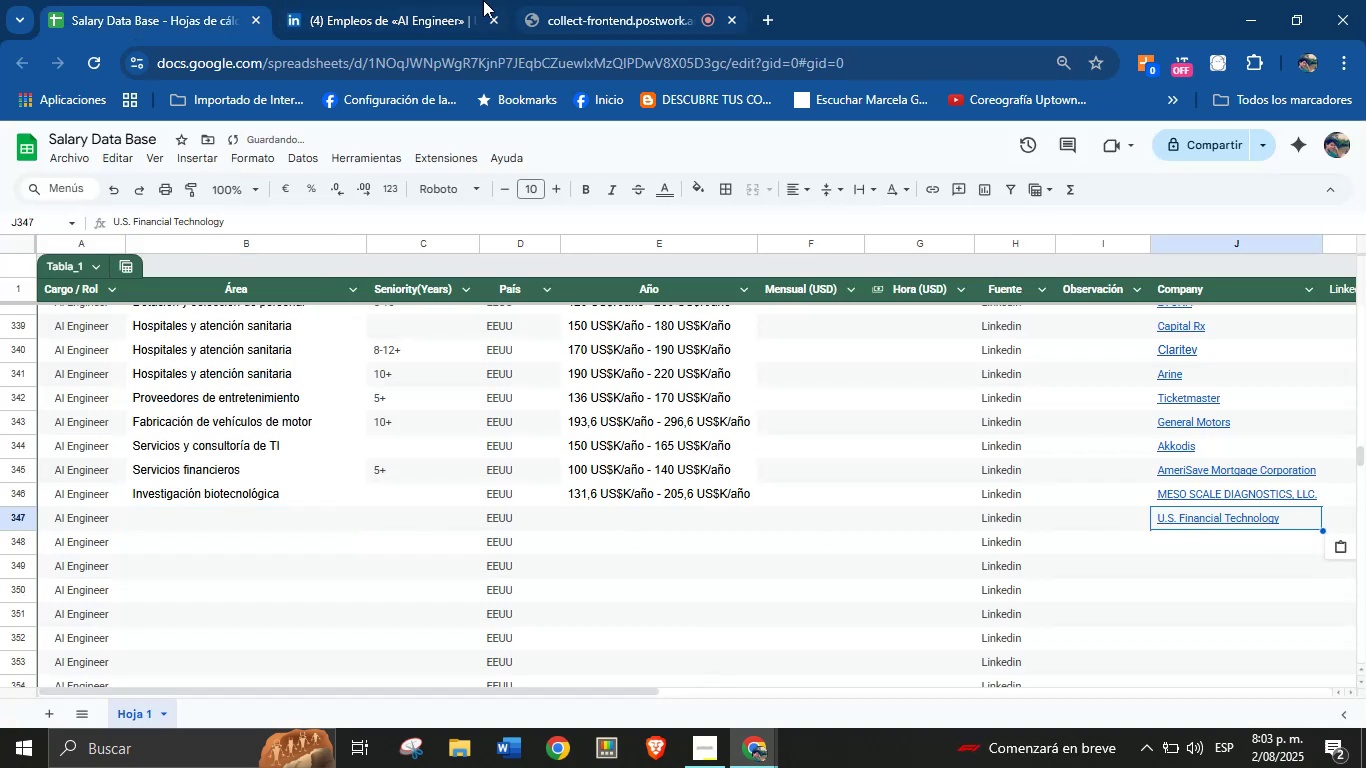 
scroll: coordinate [830, 488], scroll_direction: down, amount: 37.0
 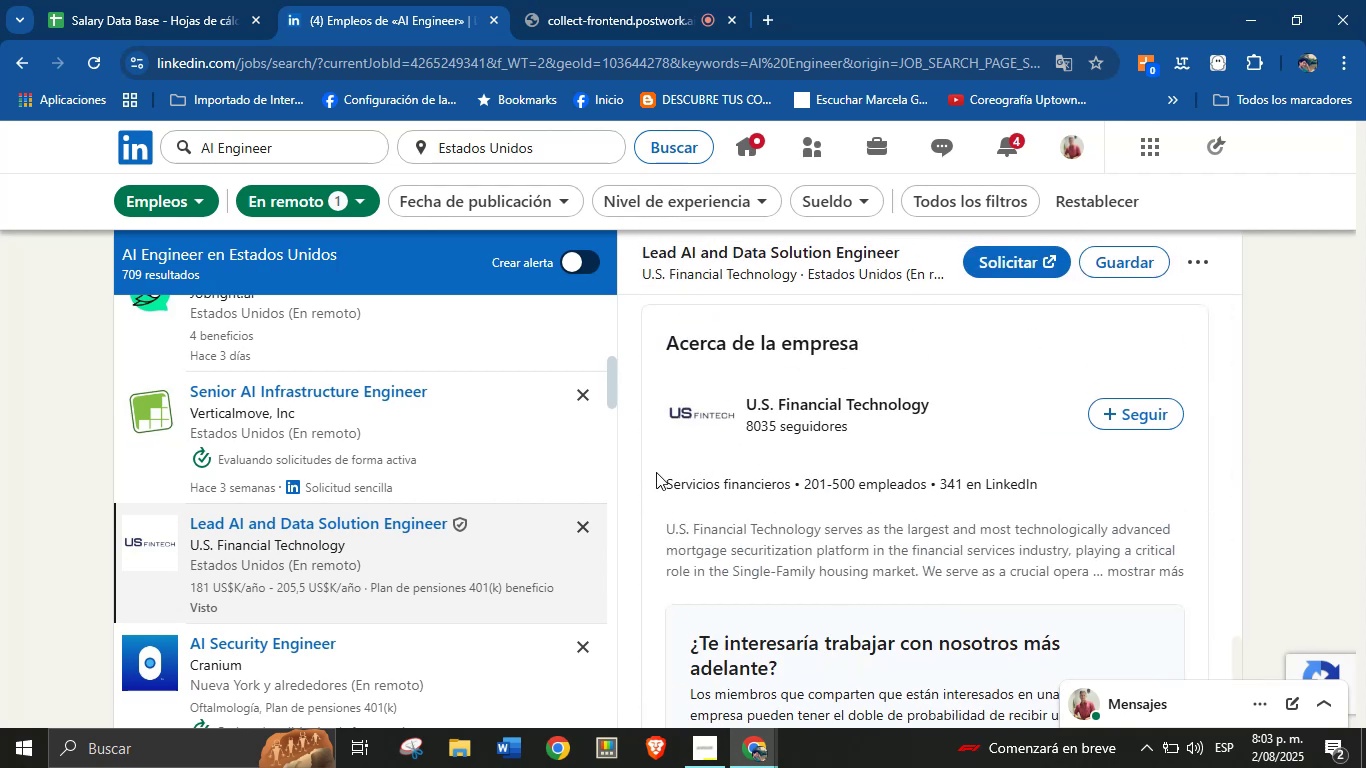 
left_click_drag(start_coordinate=[668, 482], to_coordinate=[791, 492])
 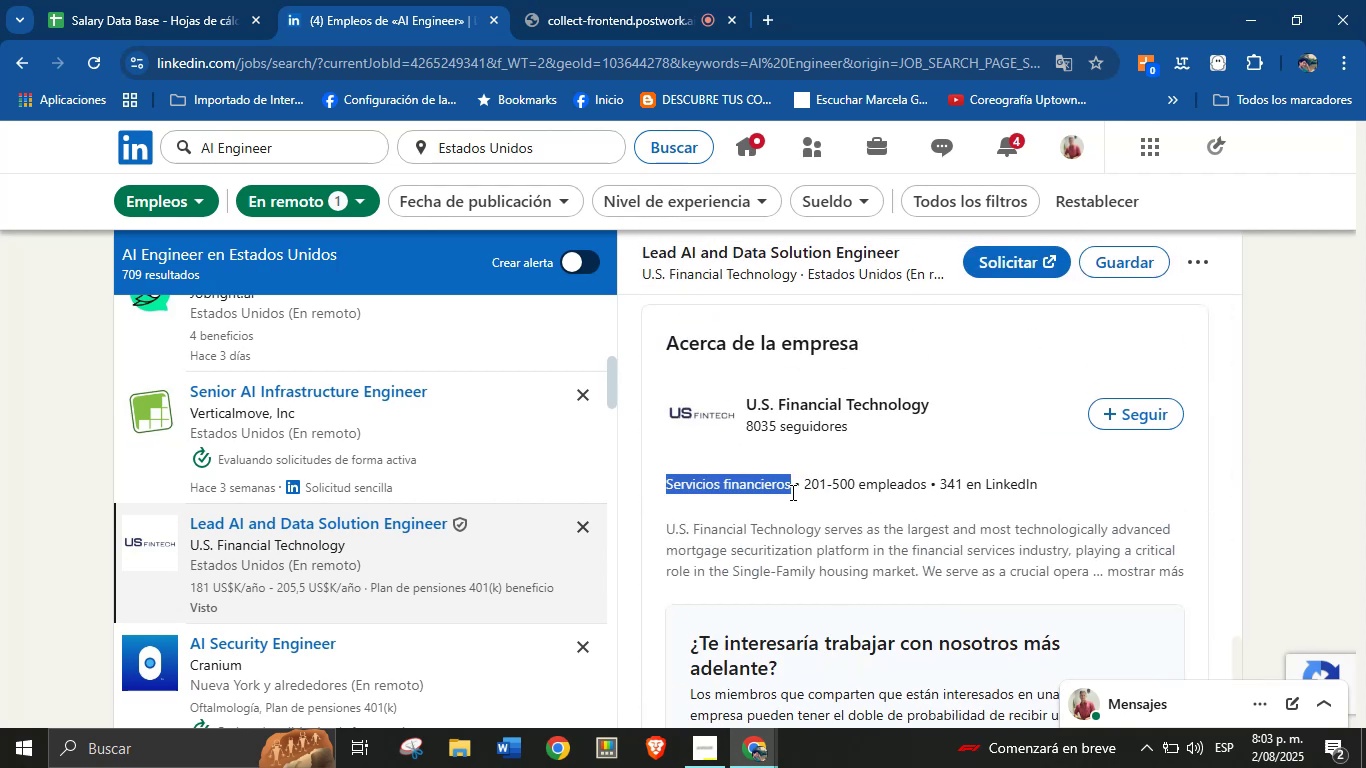 
key(Control+C)
 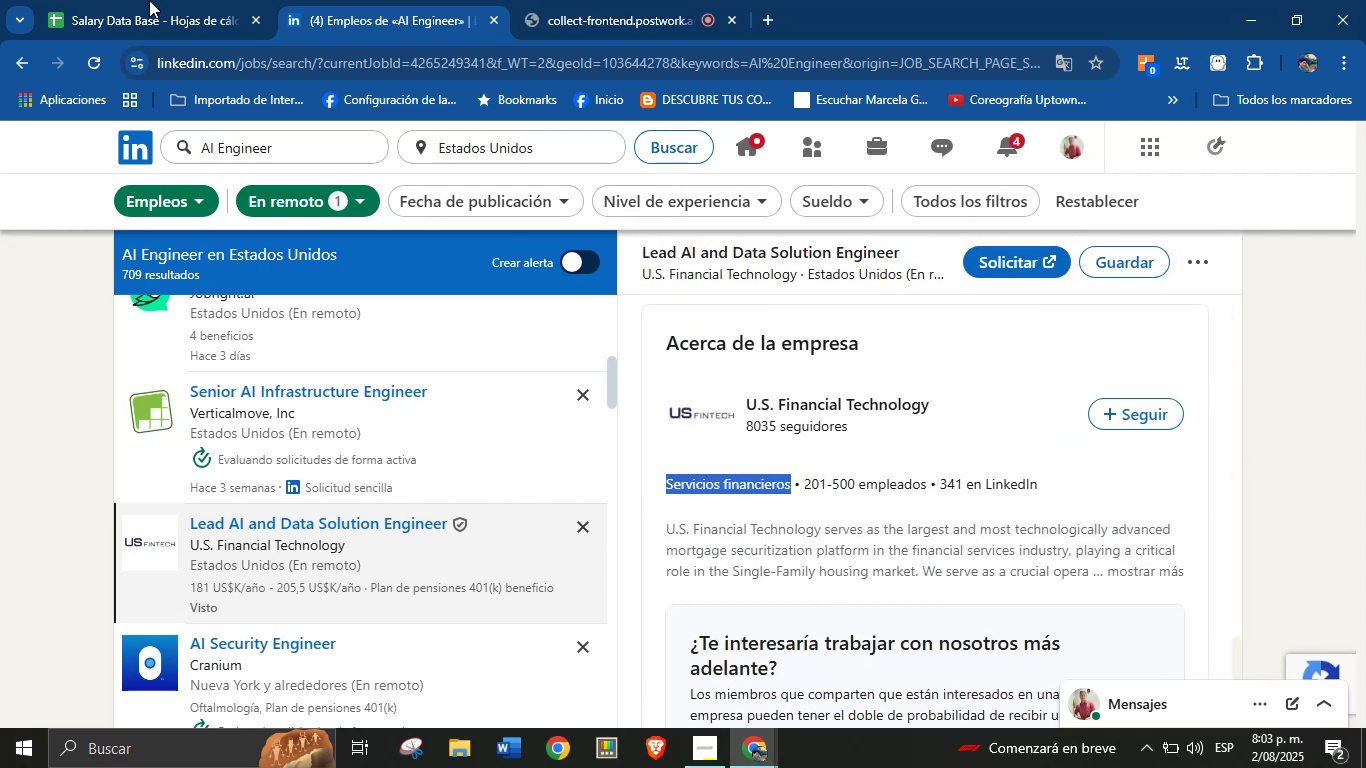 
left_click([102, 0])
 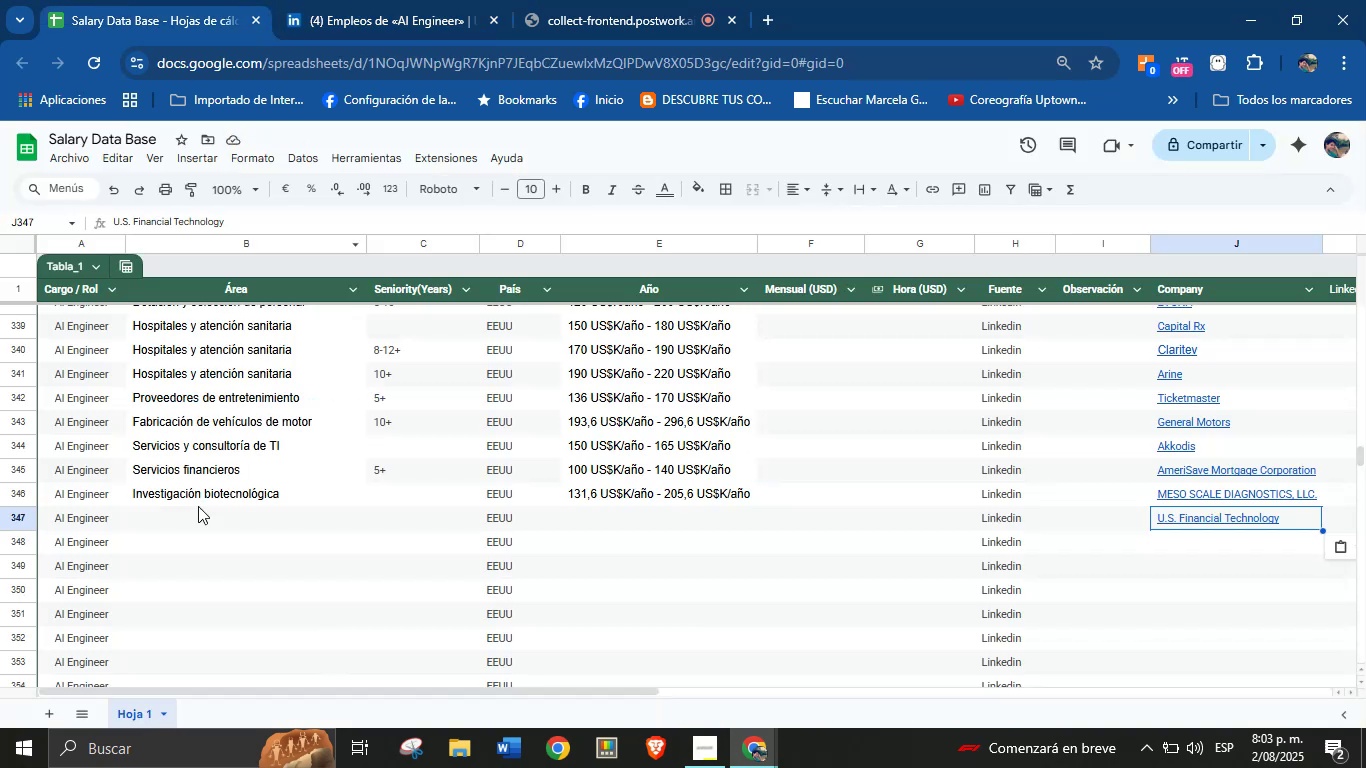 
left_click([192, 522])
 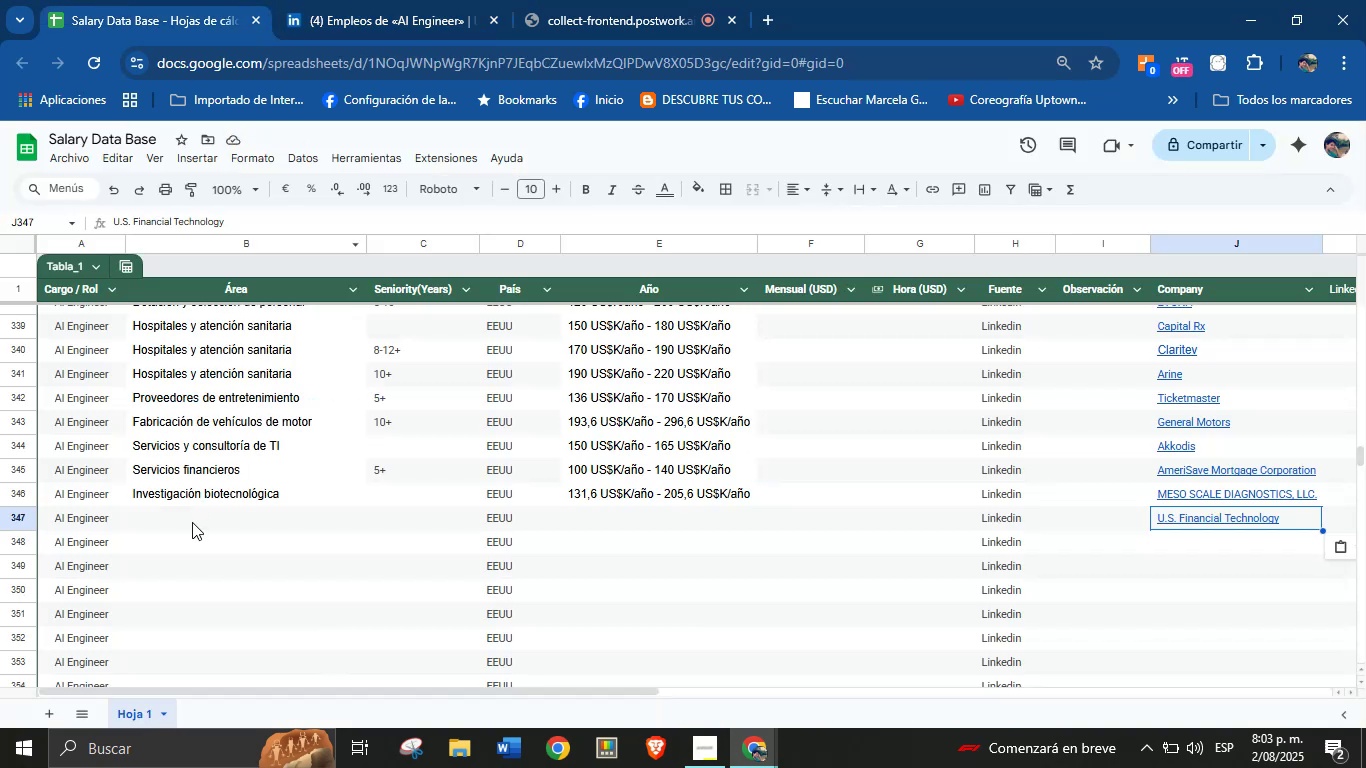 
key(Control+V)
 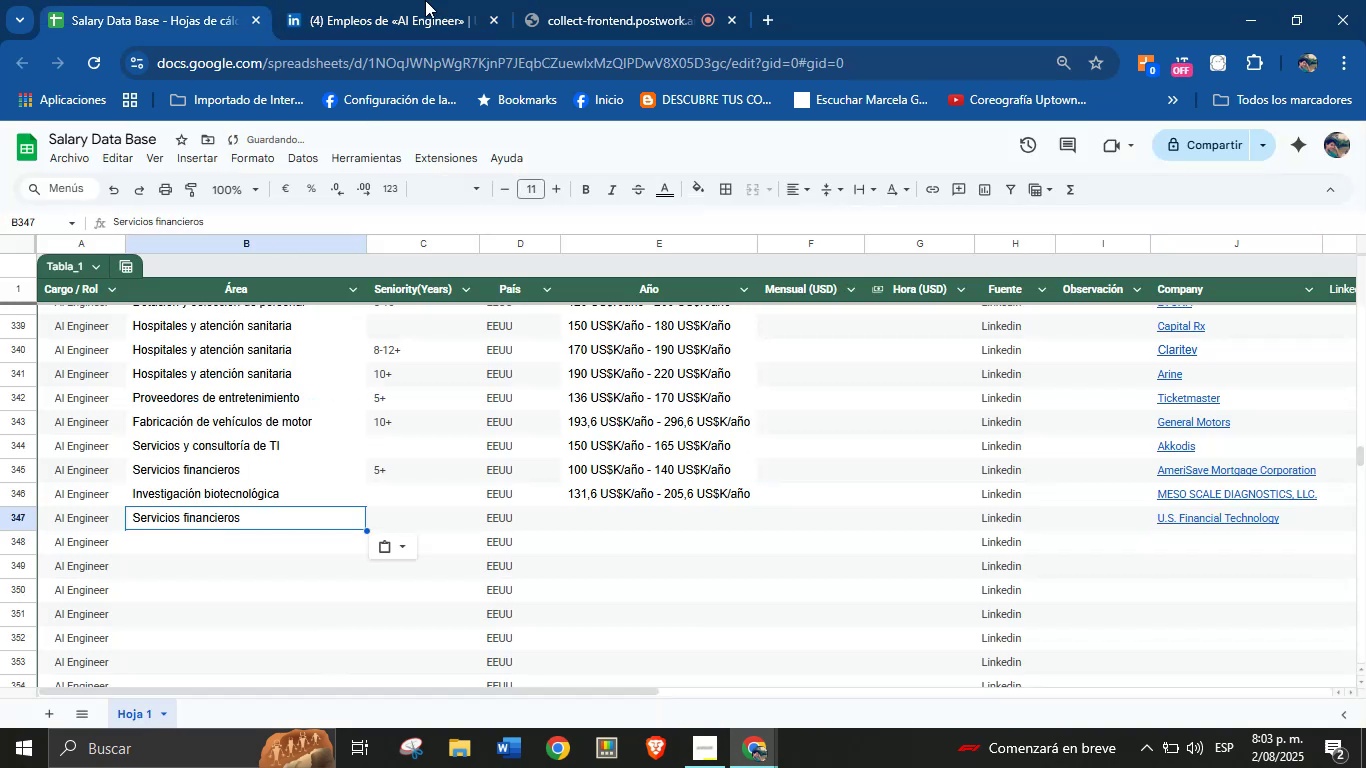 
left_click([448, 0])
 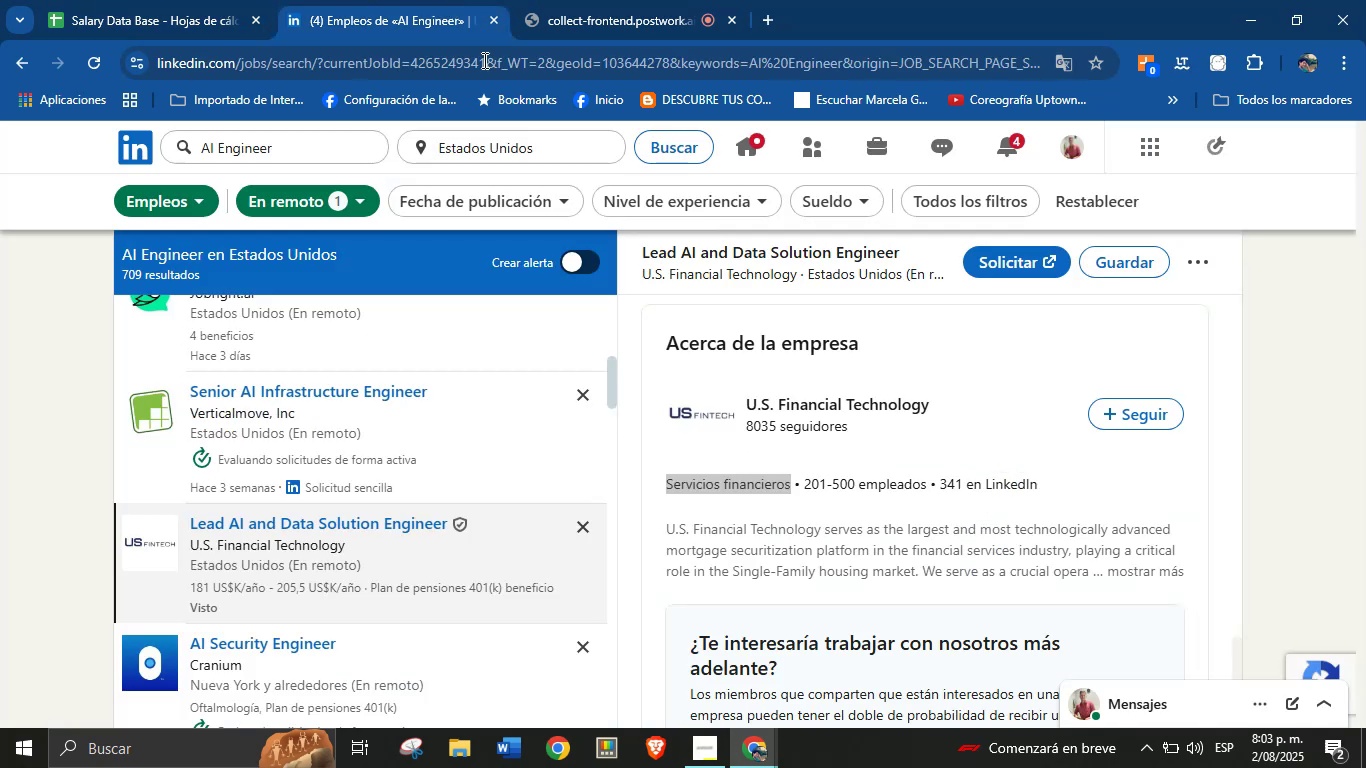 
scroll: coordinate [798, 473], scroll_direction: up, amount: 34.0
 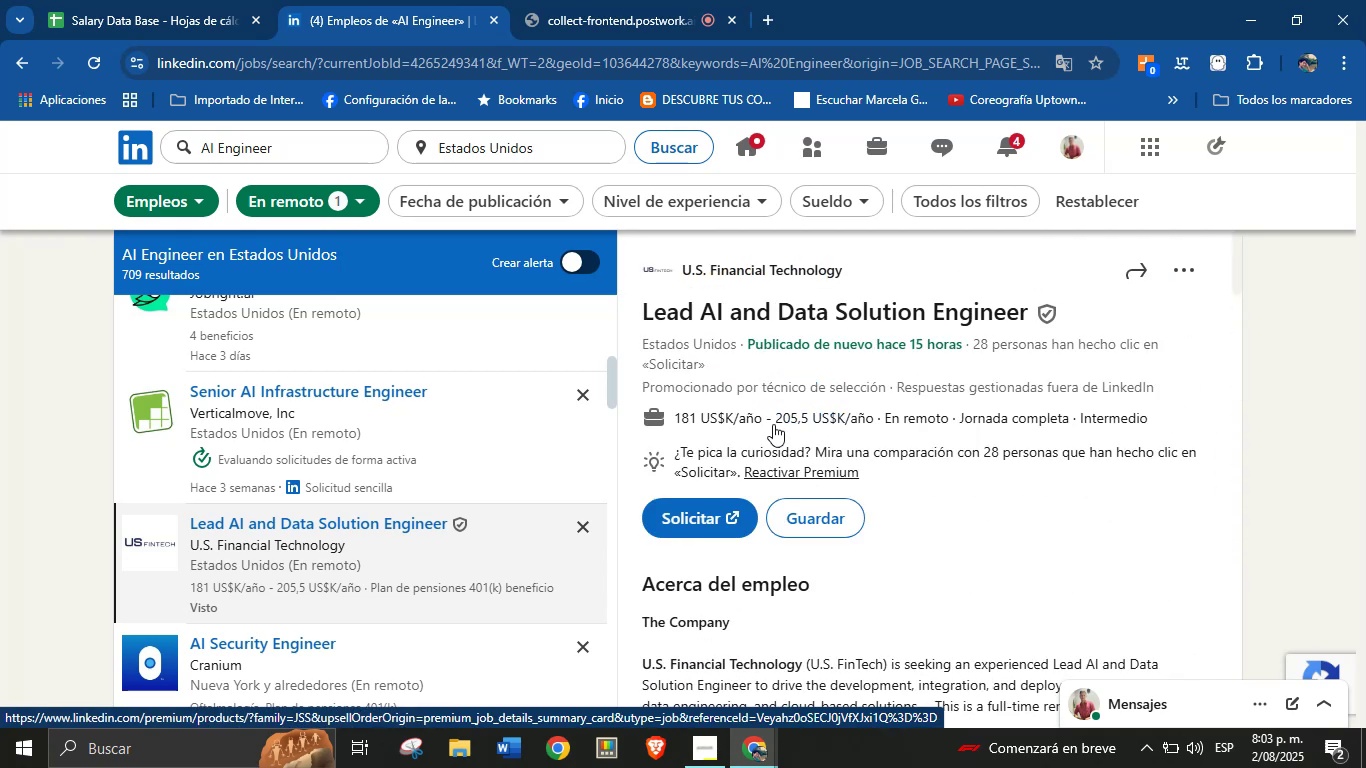 
wait(5.22)
 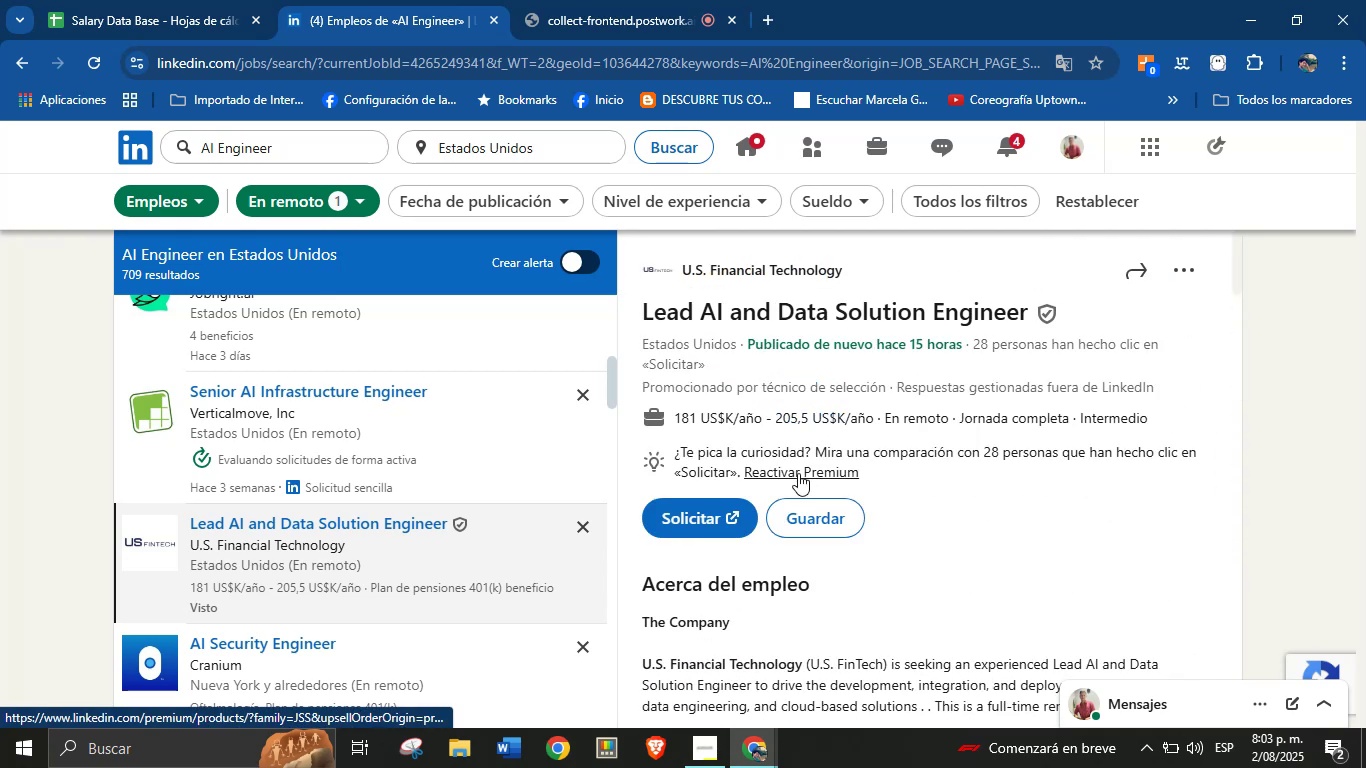 
left_click_drag(start_coordinate=[677, 417], to_coordinate=[875, 425])
 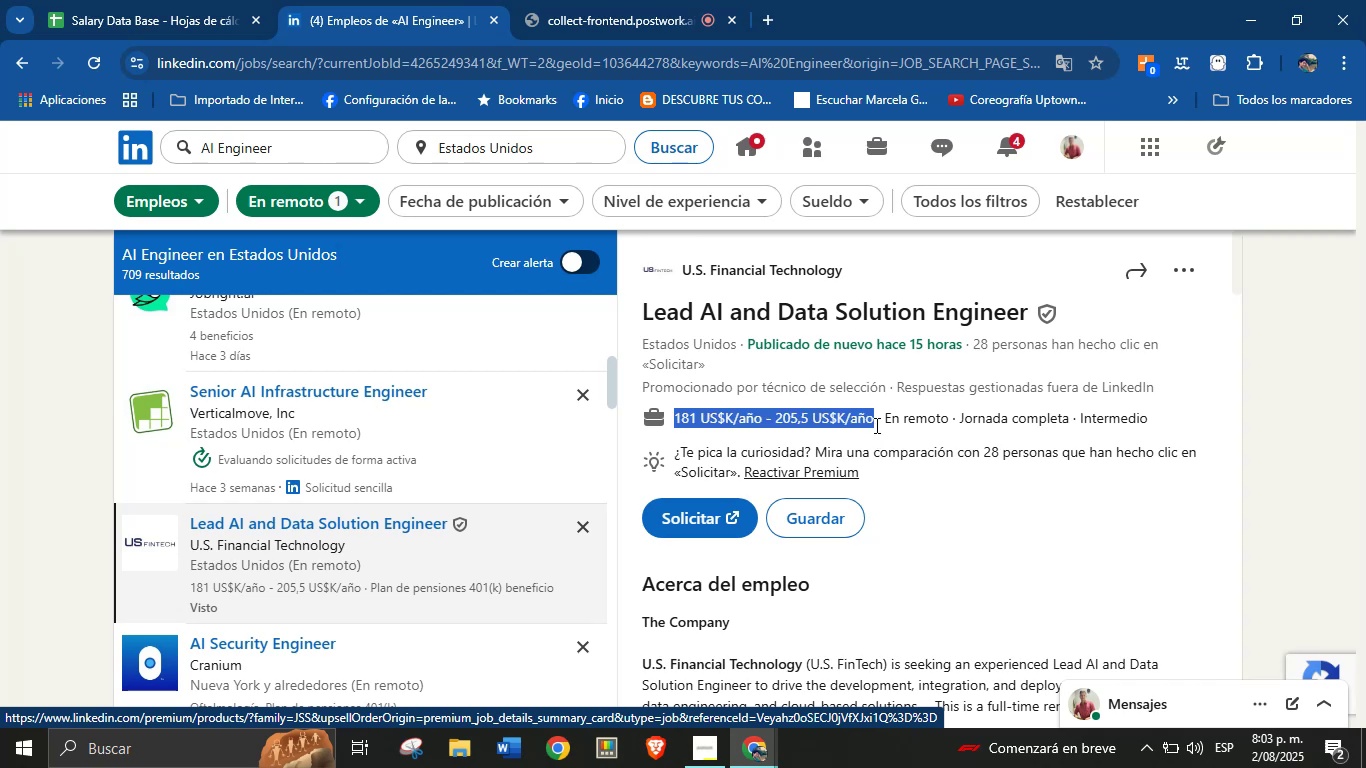 
key(Control+C)
 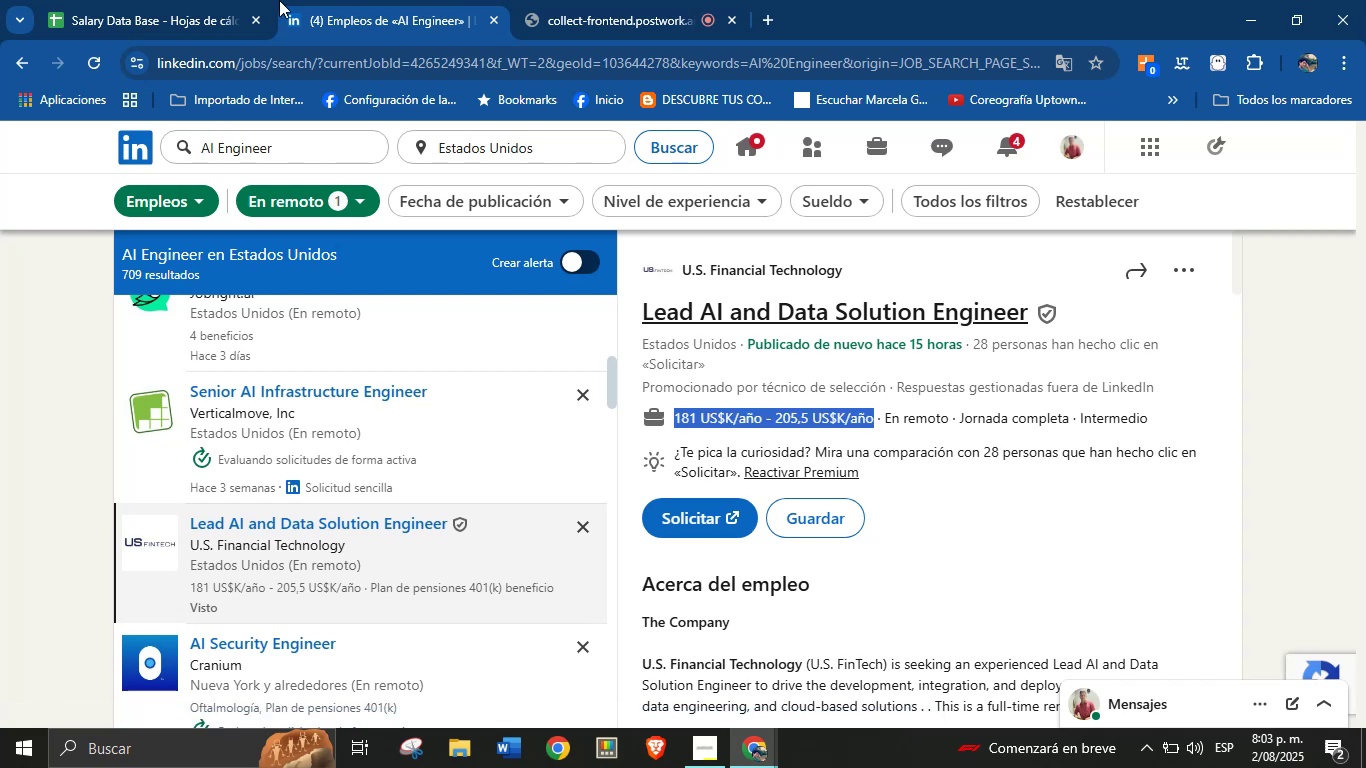 
left_click([193, 0])
 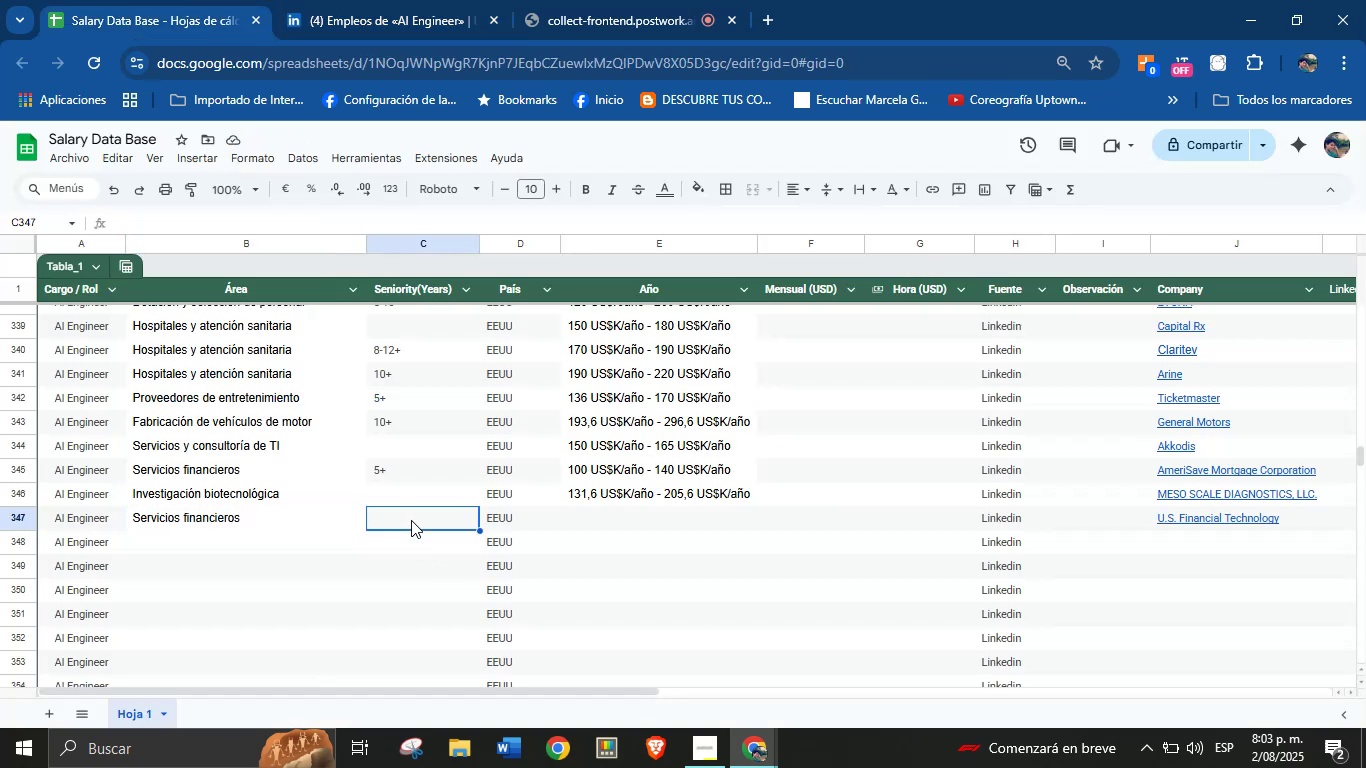 
key(8)
 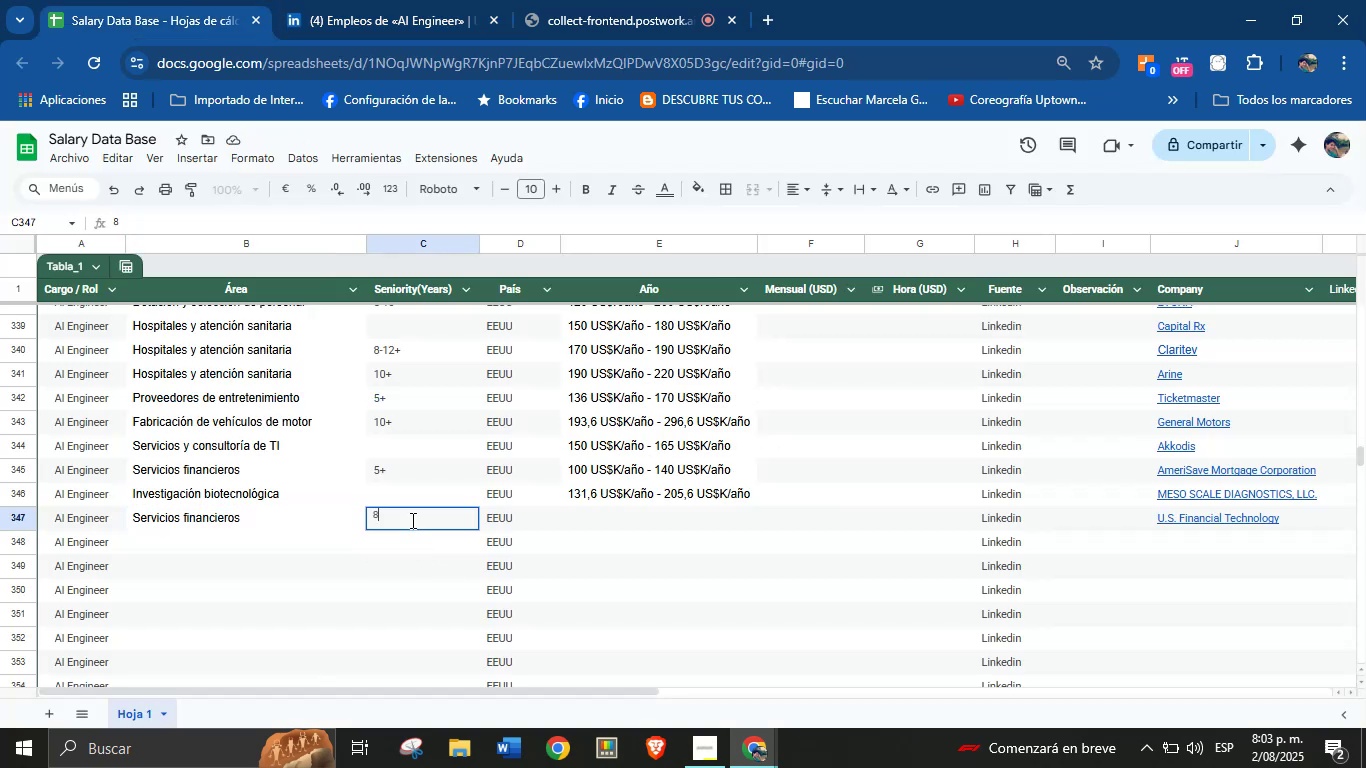 
key(Equal)
 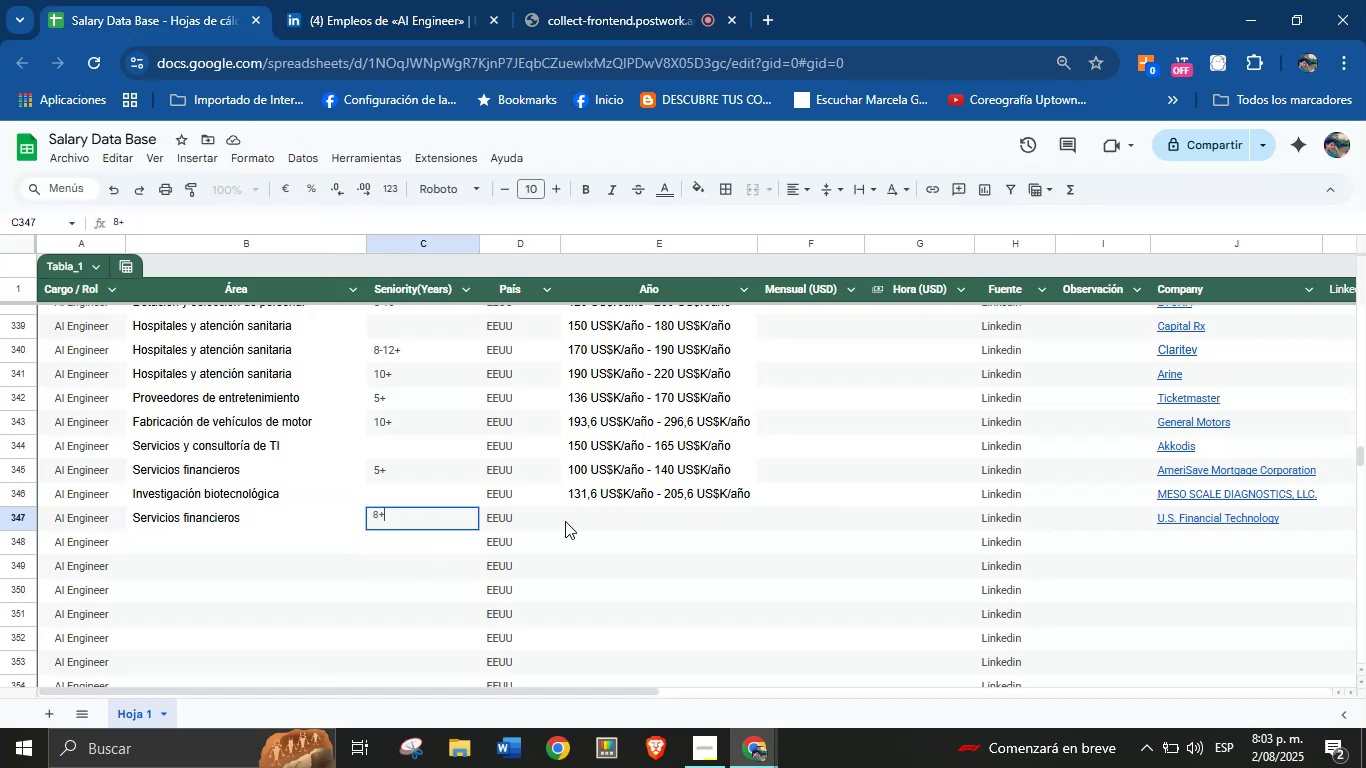 
left_click([578, 521])
 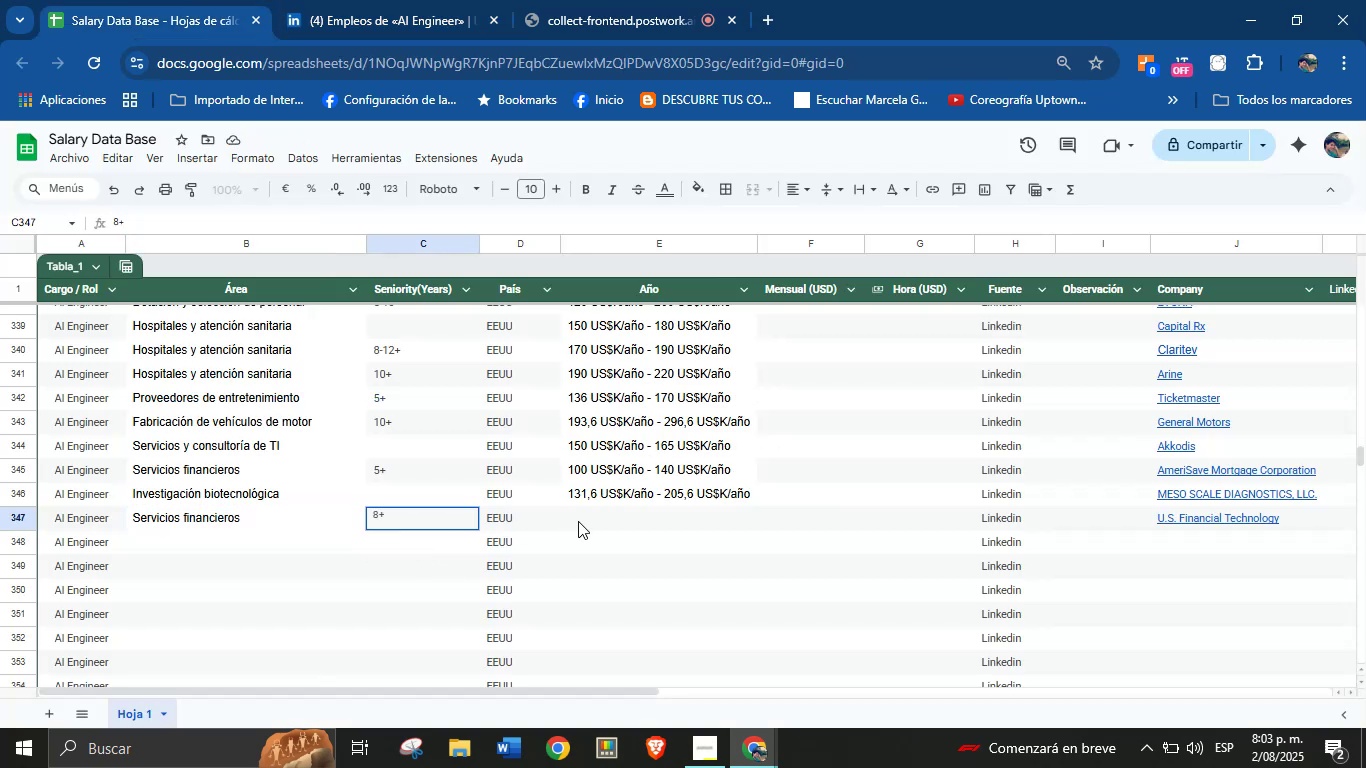 
key(Control+V)
 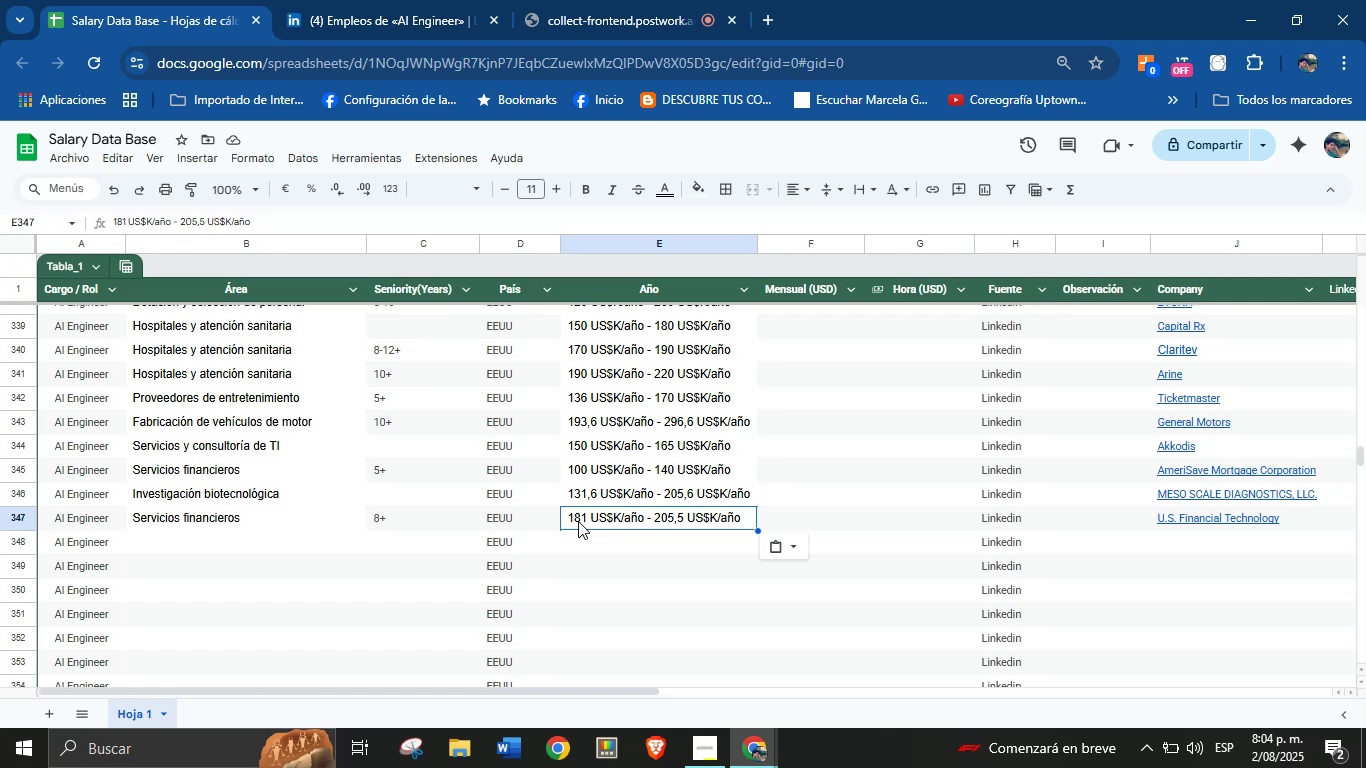 
wait(23.45)
 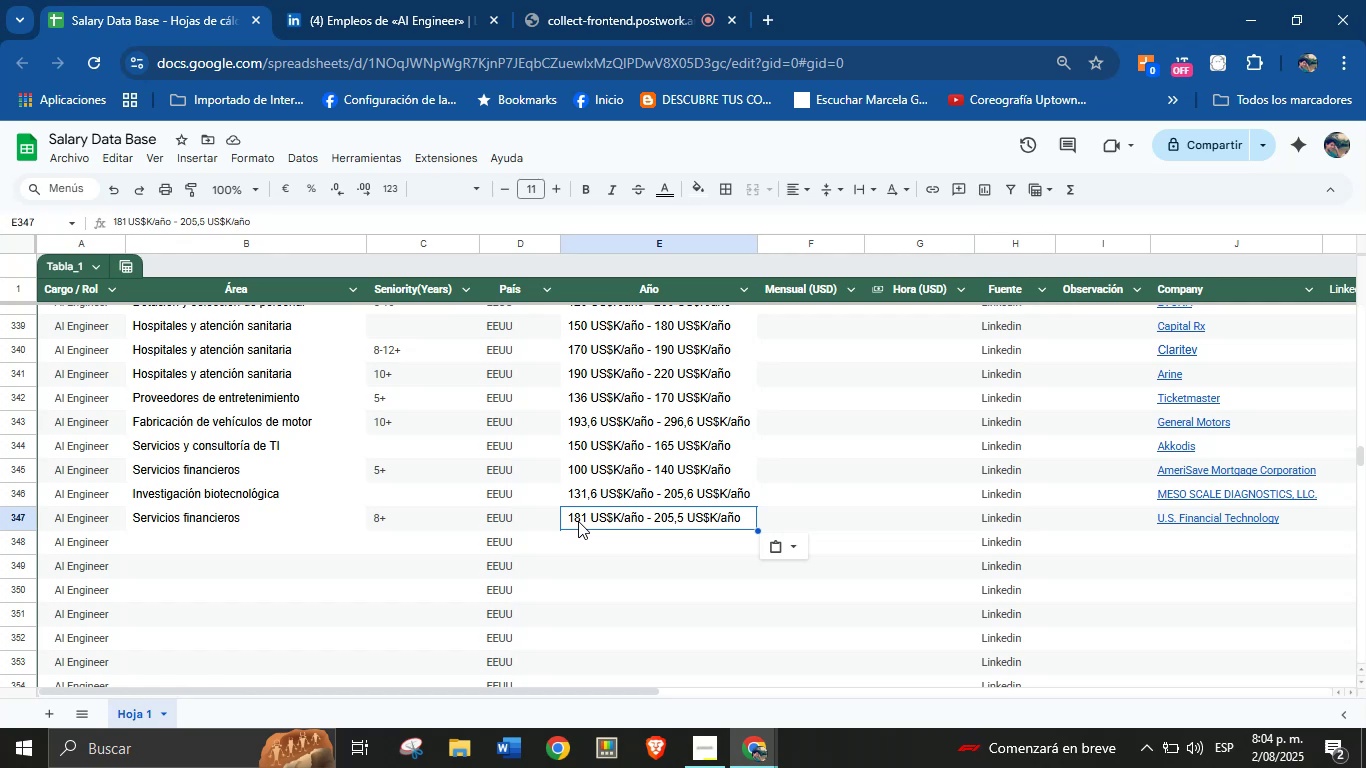 
left_click([221, 534])
 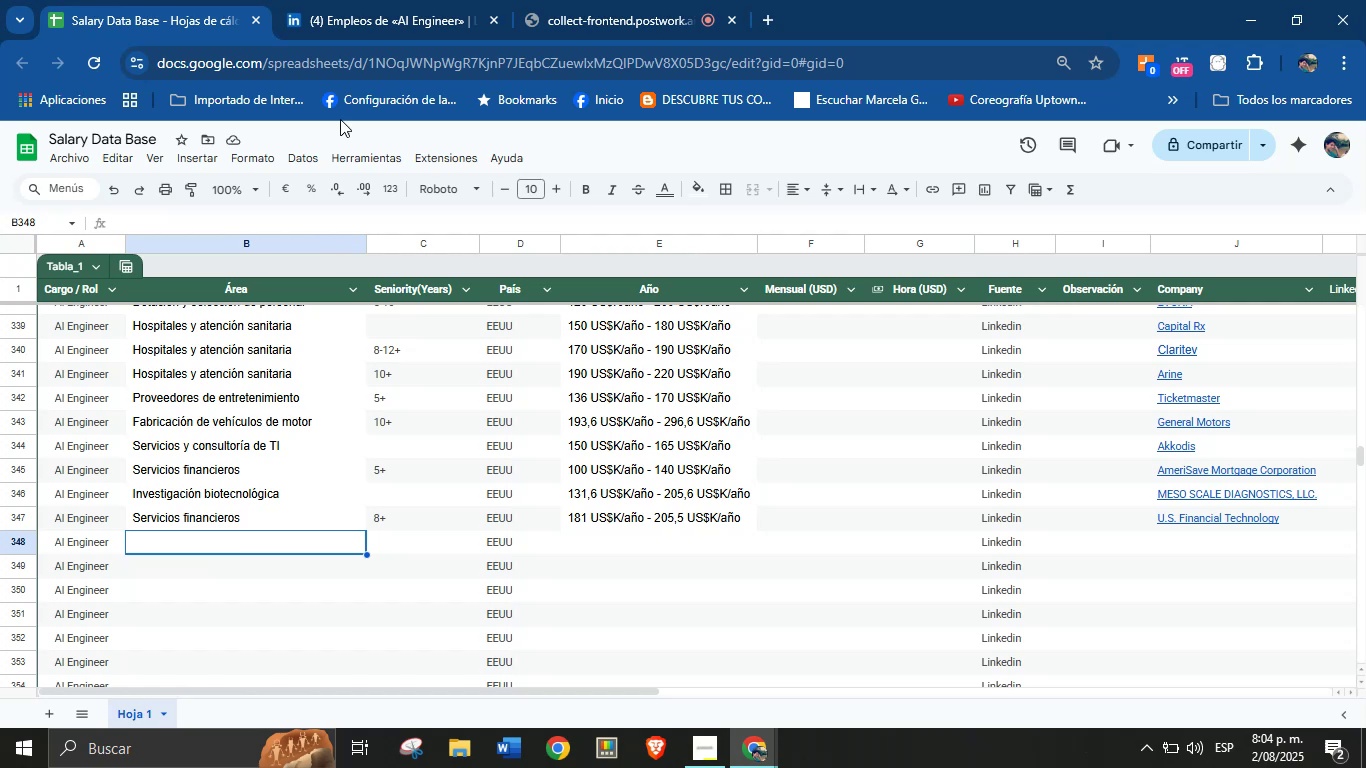 
left_click([455, 0])
 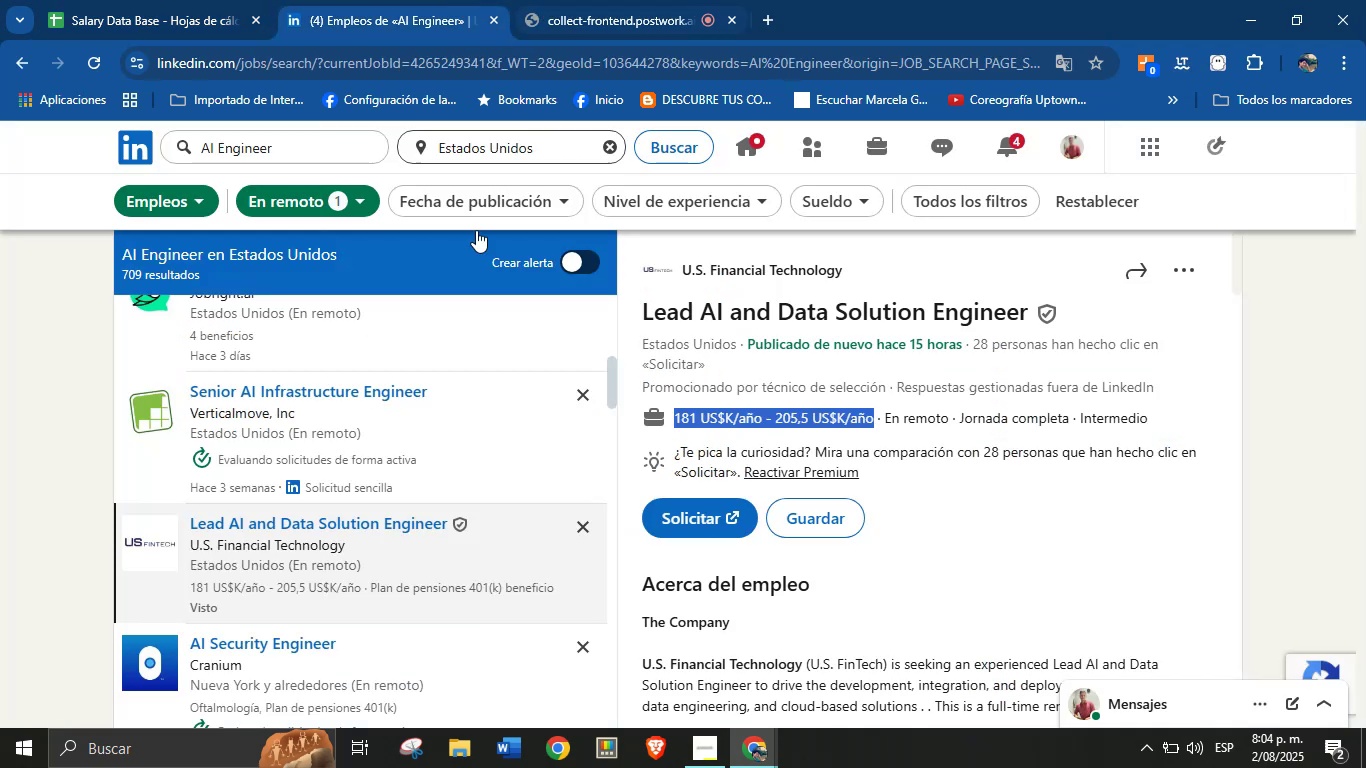 
scroll: coordinate [388, 509], scroll_direction: down, amount: 2.0
 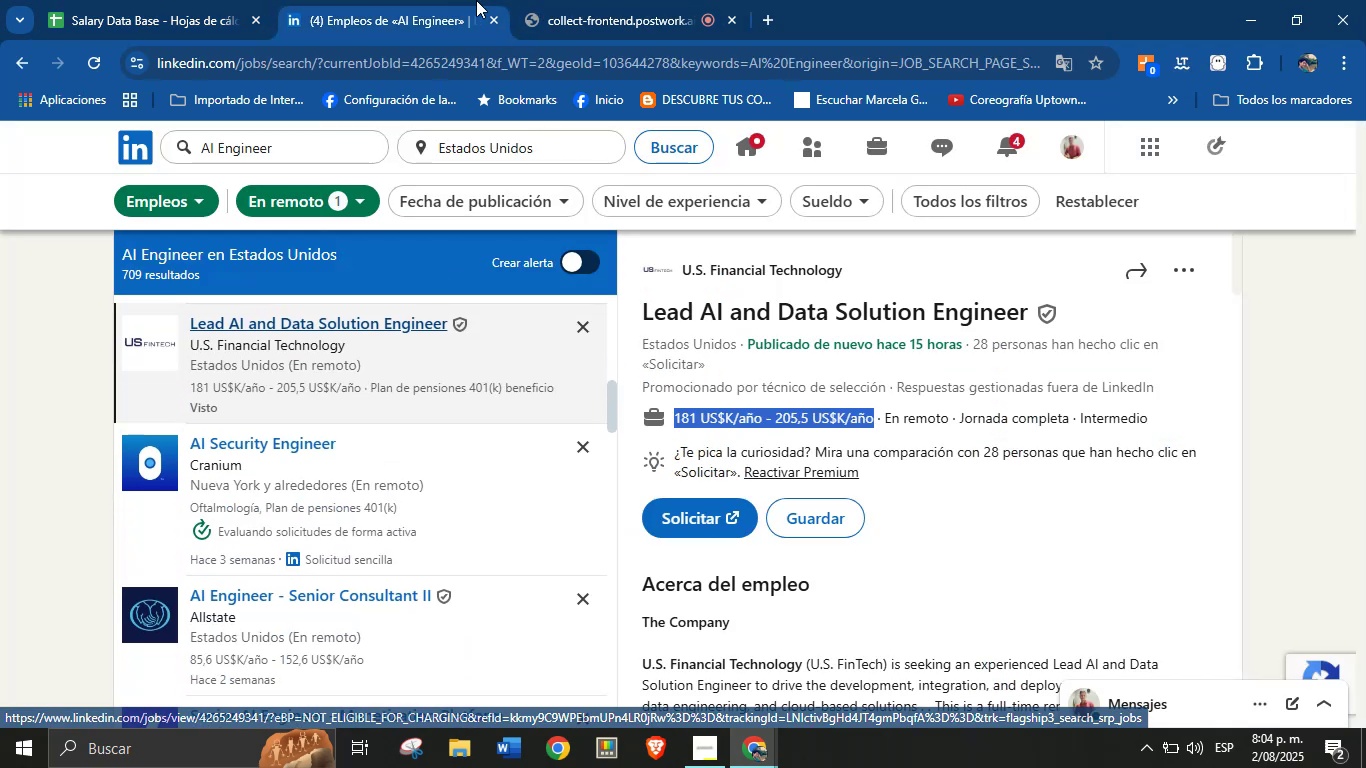 
left_click([243, 0])
 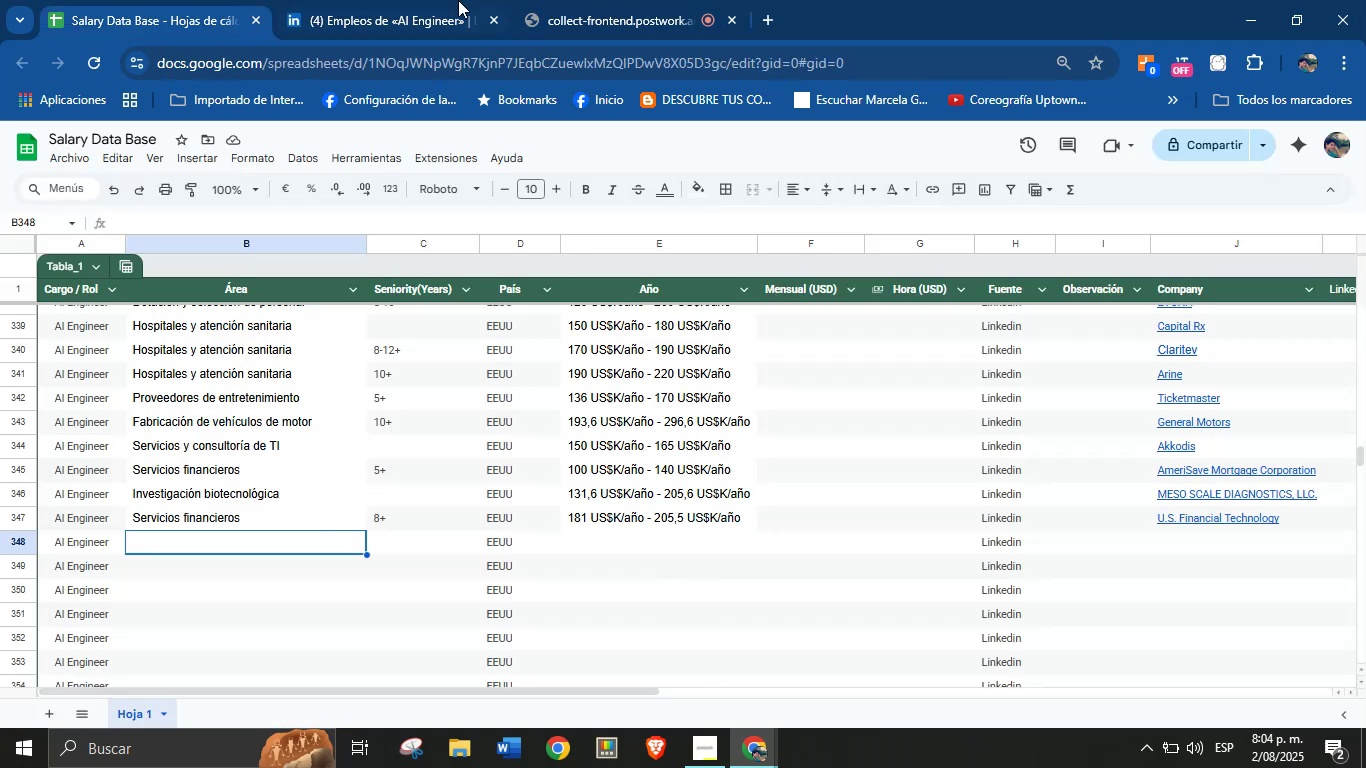 
left_click([412, 0])
 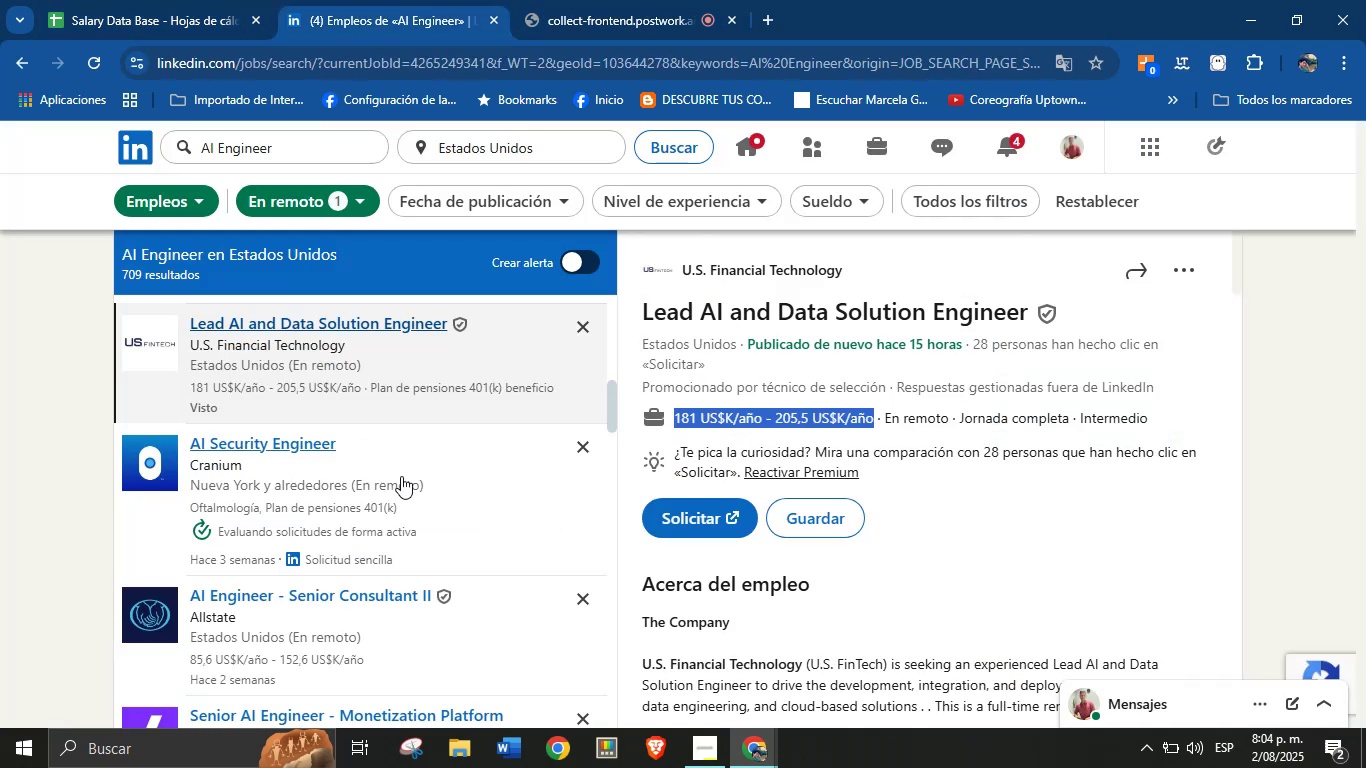 
scroll: coordinate [401, 476], scroll_direction: down, amount: 2.0
 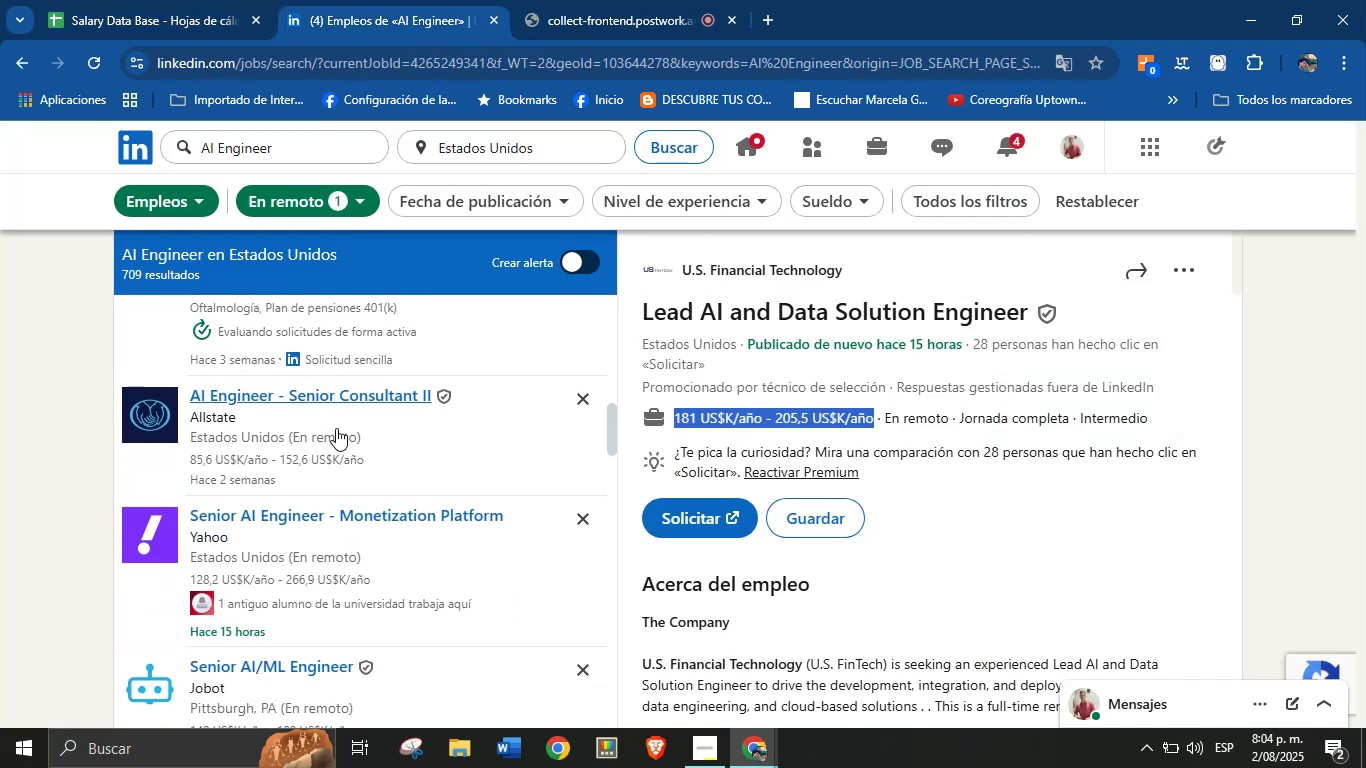 
left_click([312, 409])
 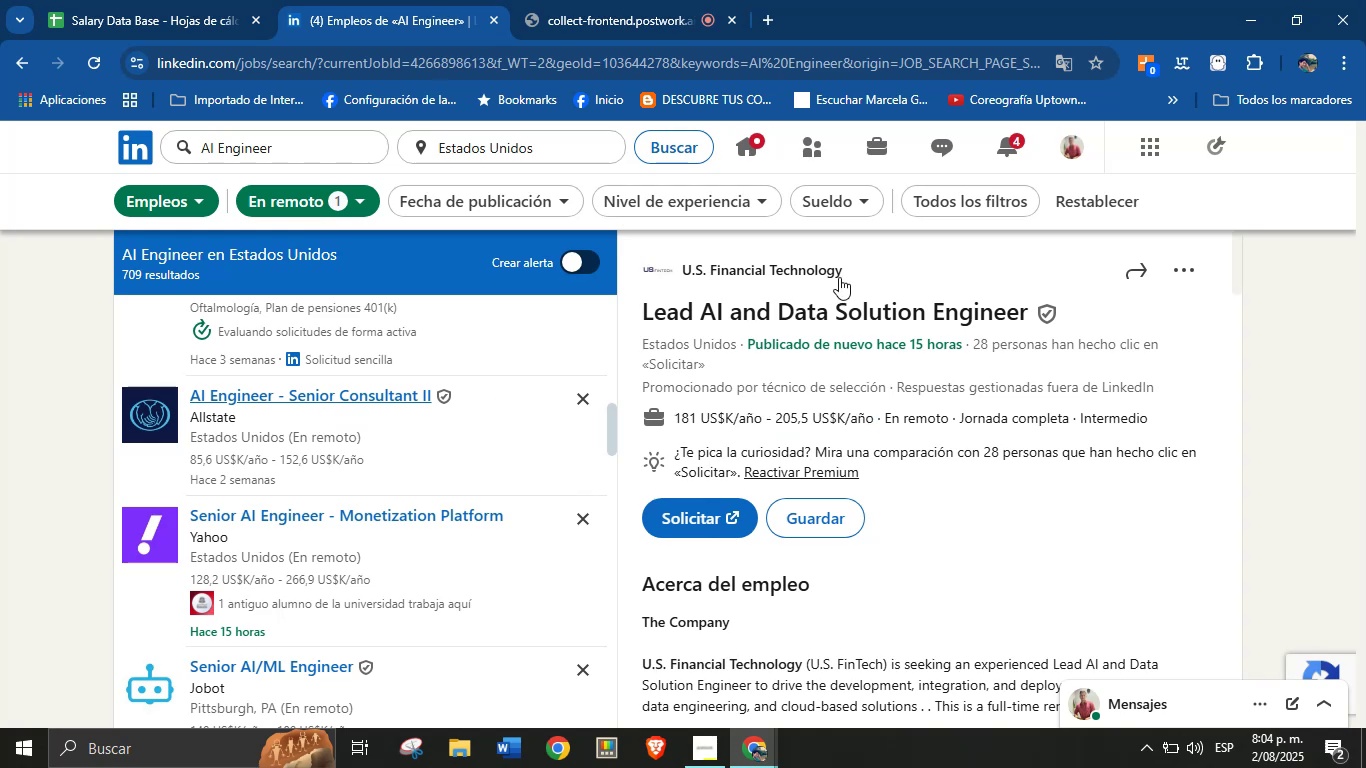 
left_click_drag(start_coordinate=[745, 270], to_coordinate=[690, 272])
 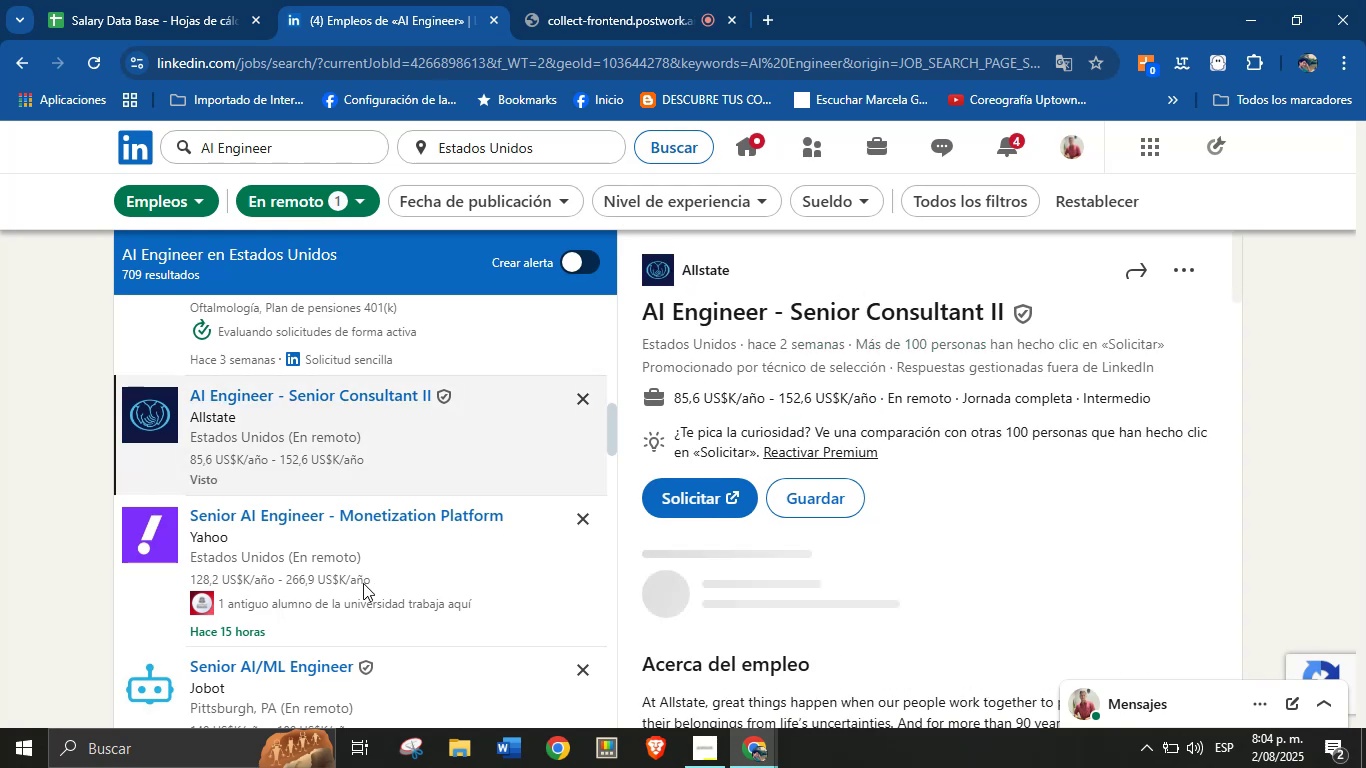 
left_click([231, 525])
 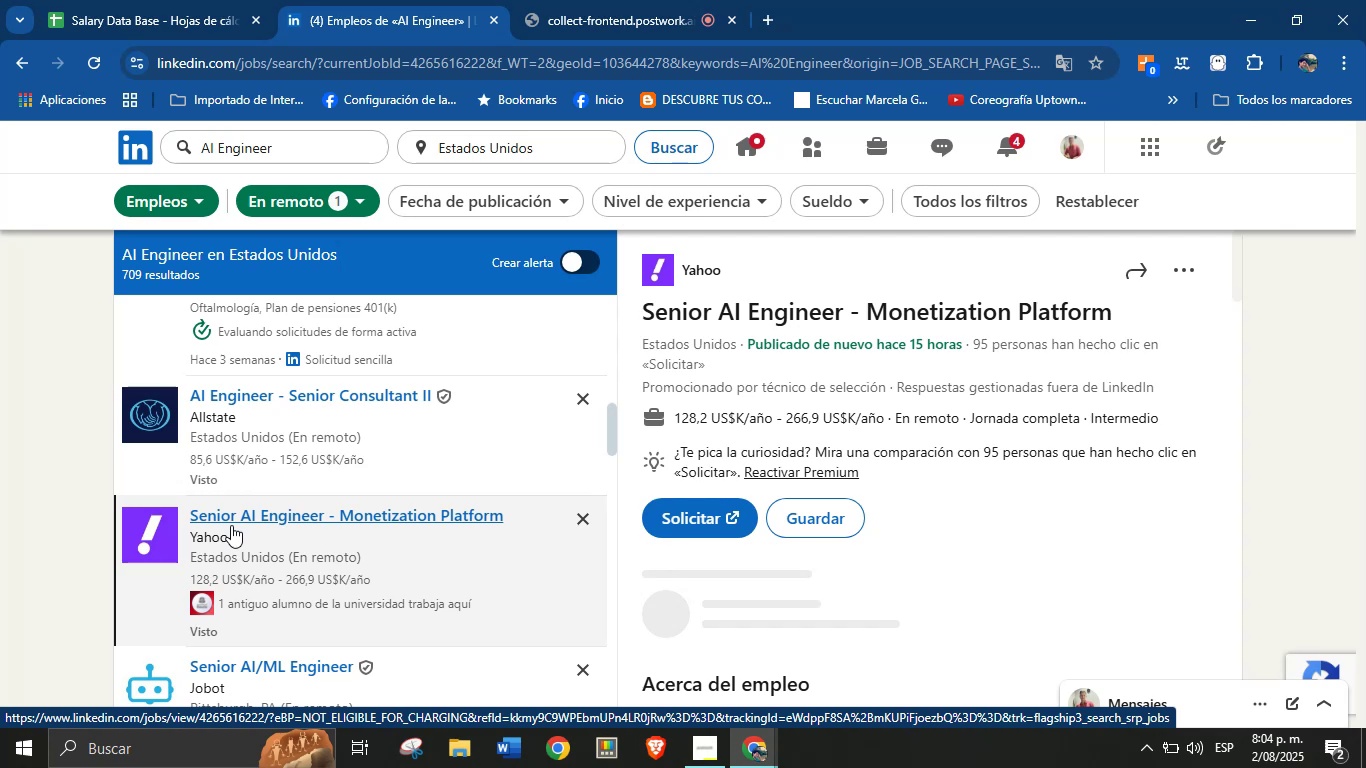 
wait(5.11)
 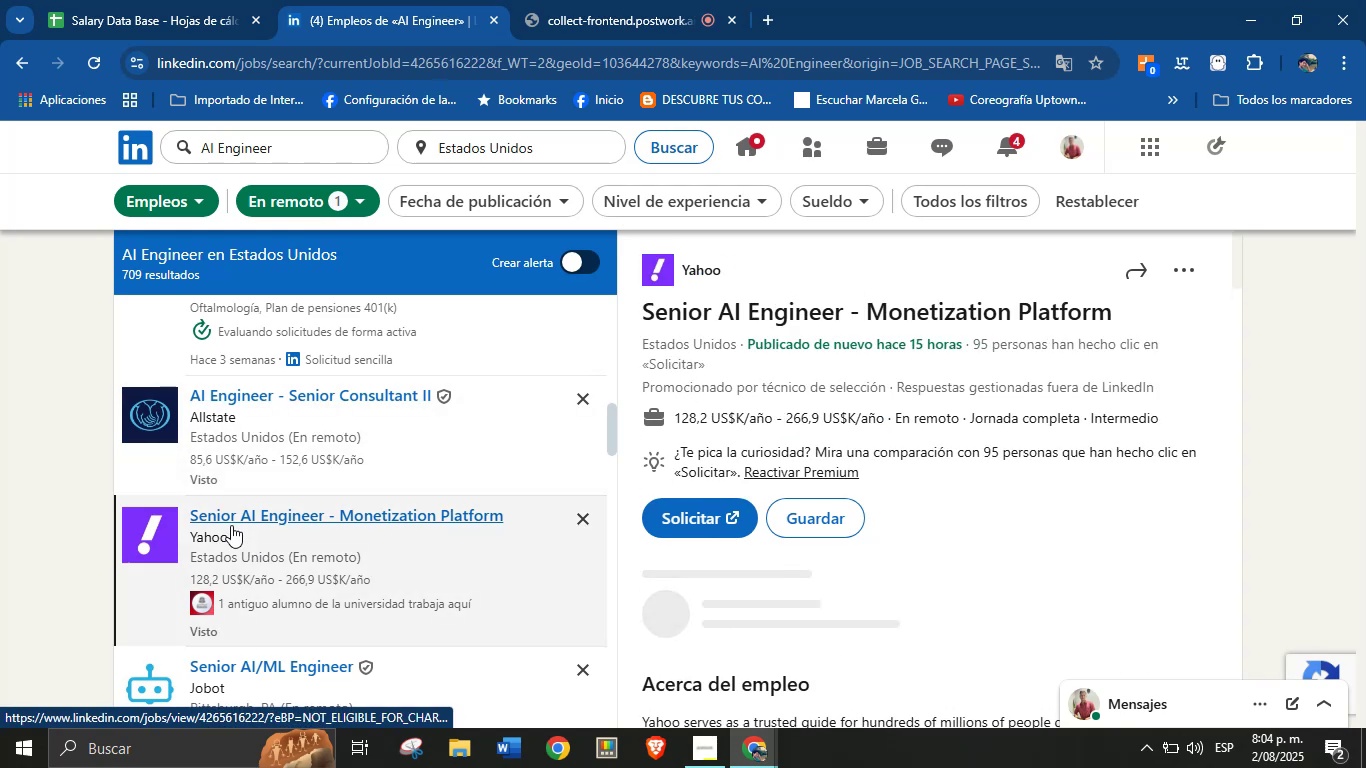 
left_click_drag(start_coordinate=[744, 270], to_coordinate=[684, 269])
 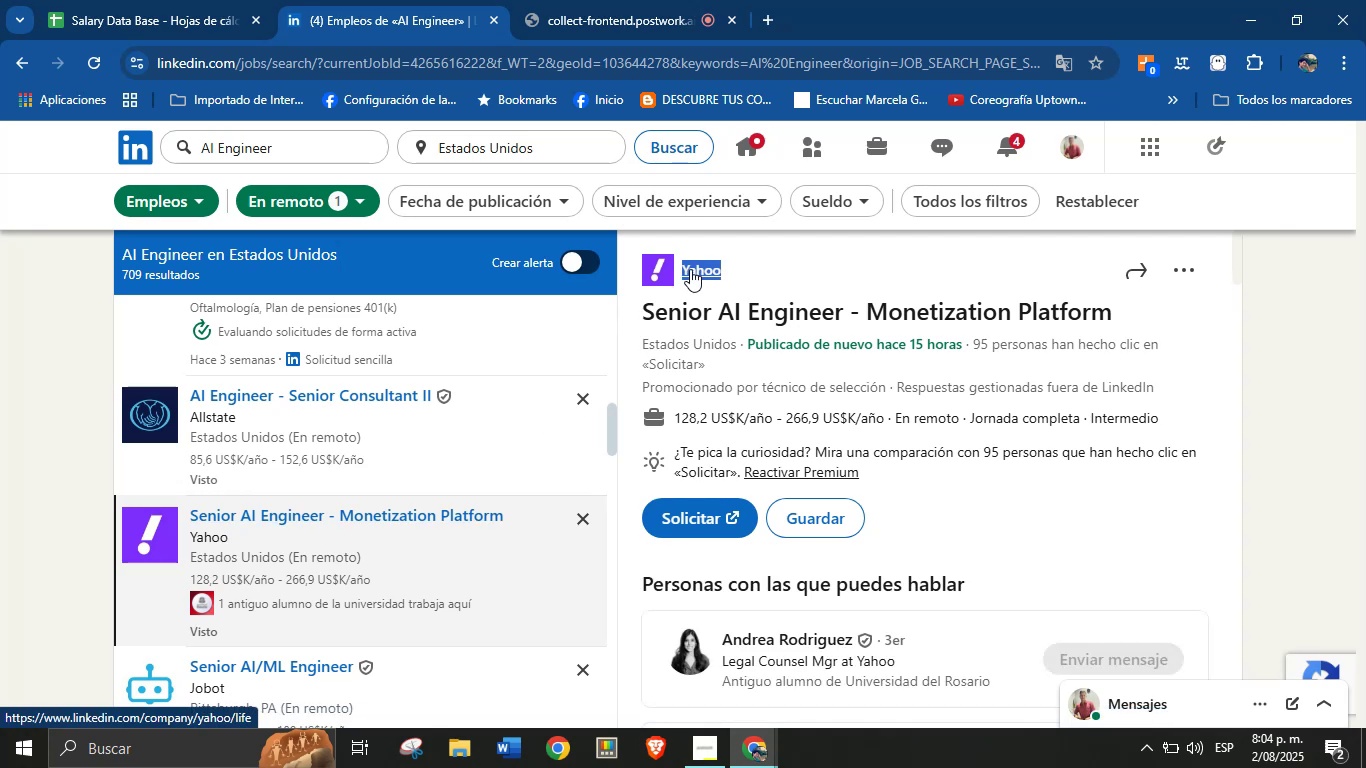 
key(Control+C)
 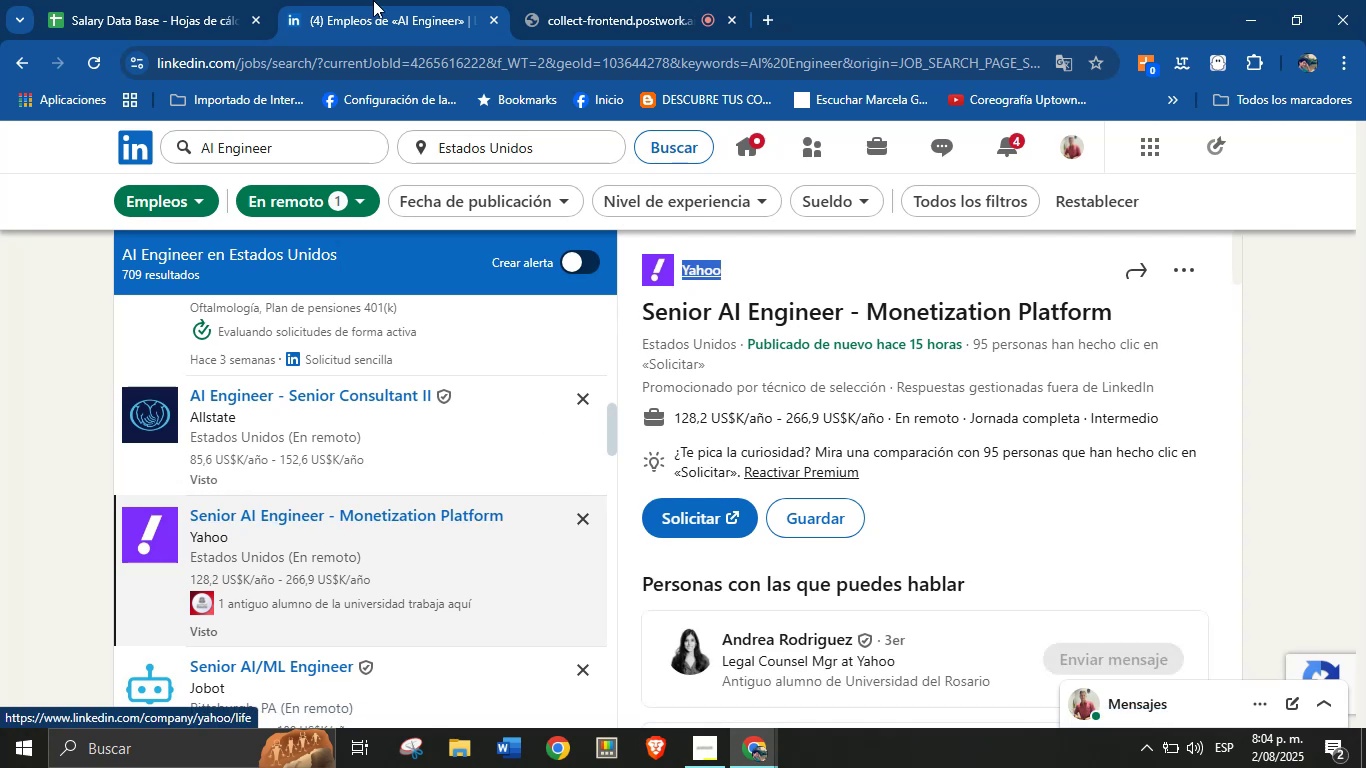 
left_click([213, 0])
 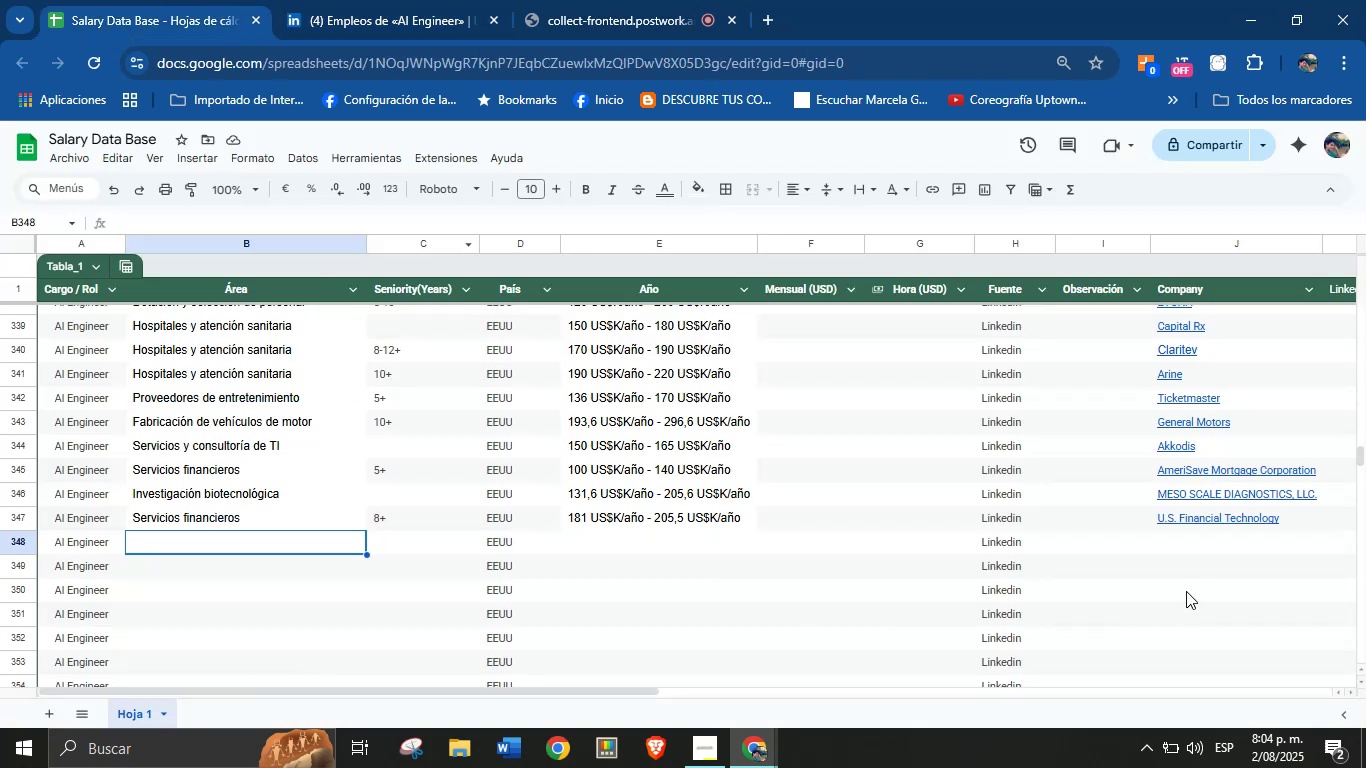 
key(Control+V)
 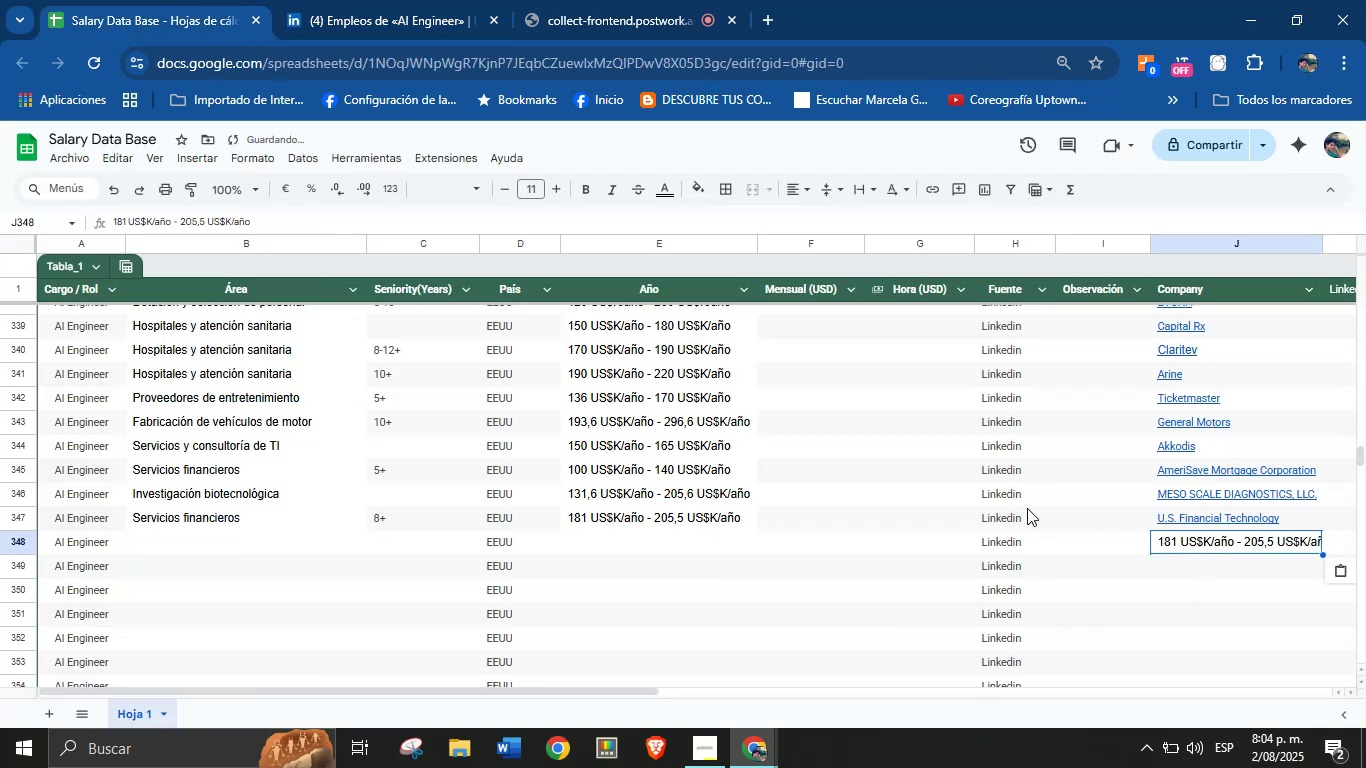 
key(Control+Z)
 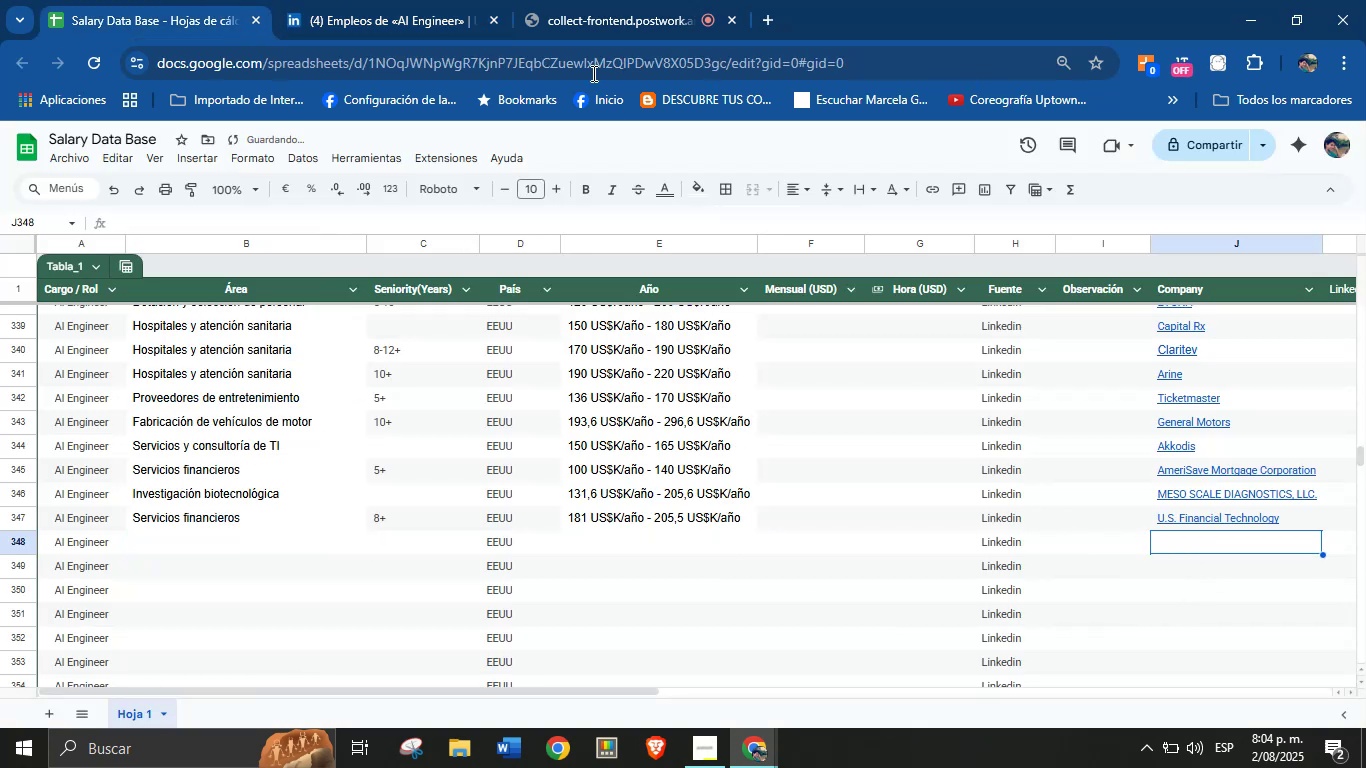 
left_click([429, 0])
 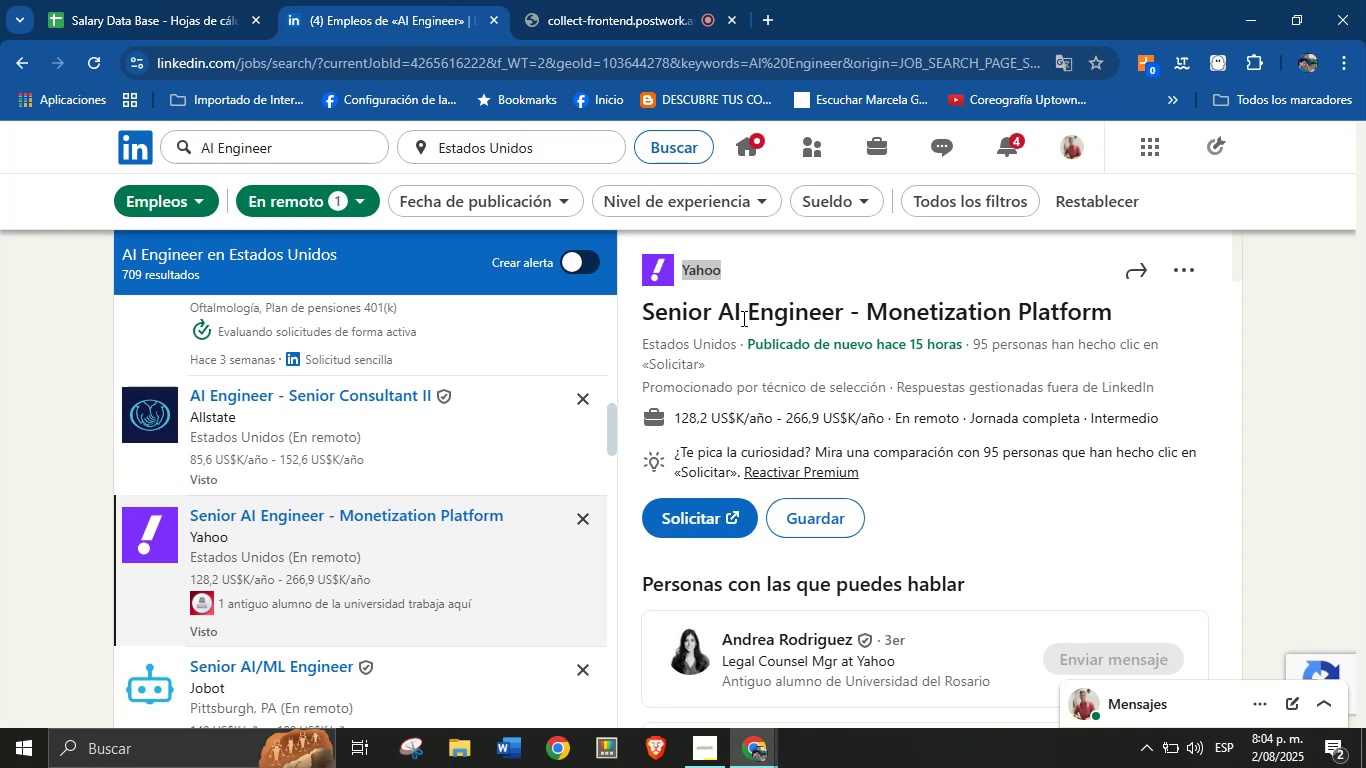 
left_click([726, 284])
 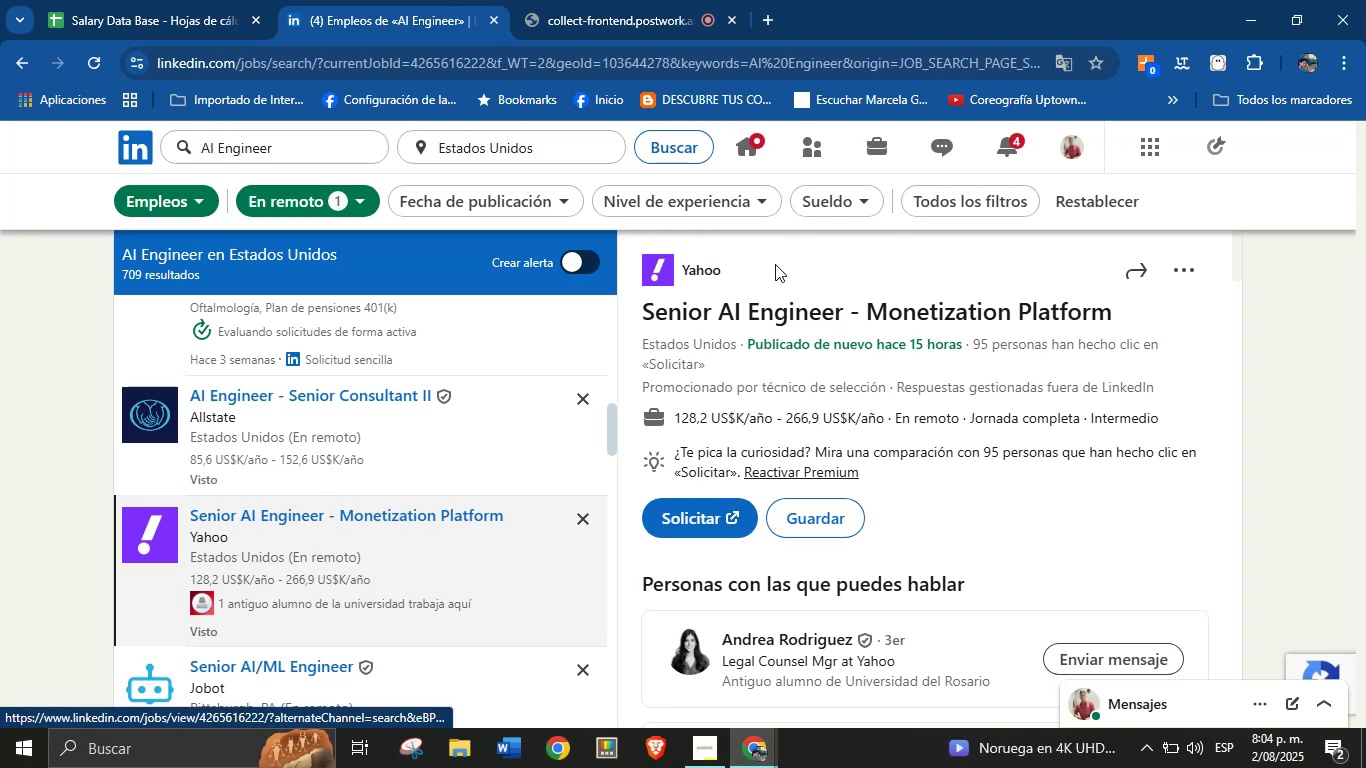 
left_click_drag(start_coordinate=[723, 263], to_coordinate=[684, 273])
 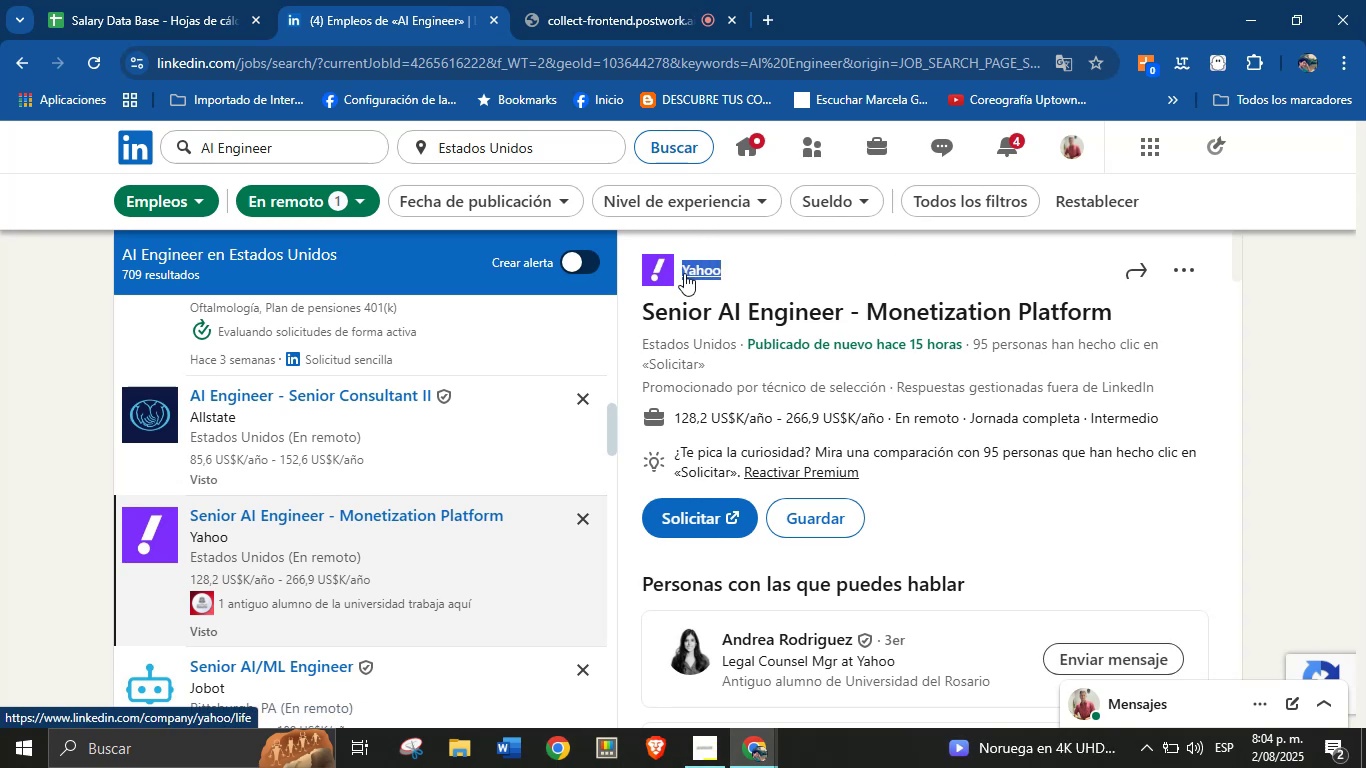 
key(Control+C)
 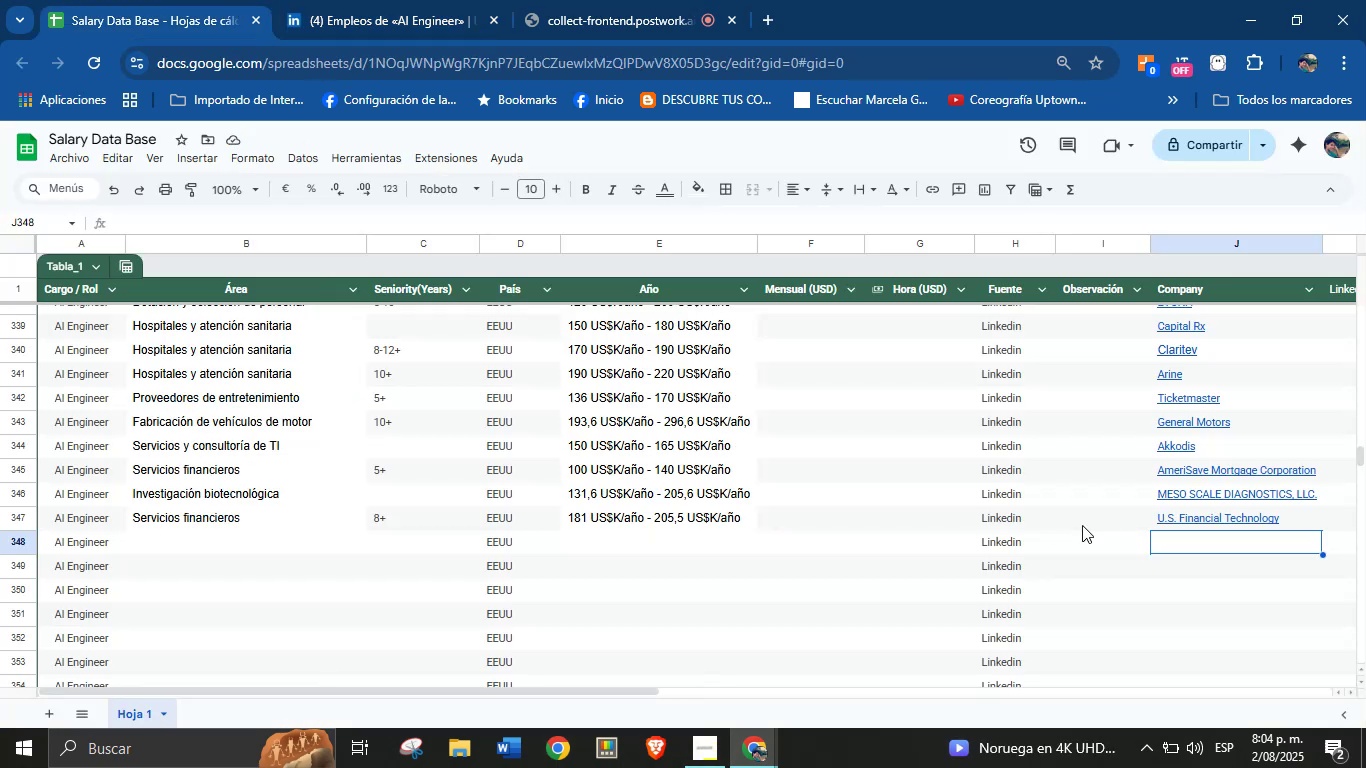 
left_click([1202, 541])
 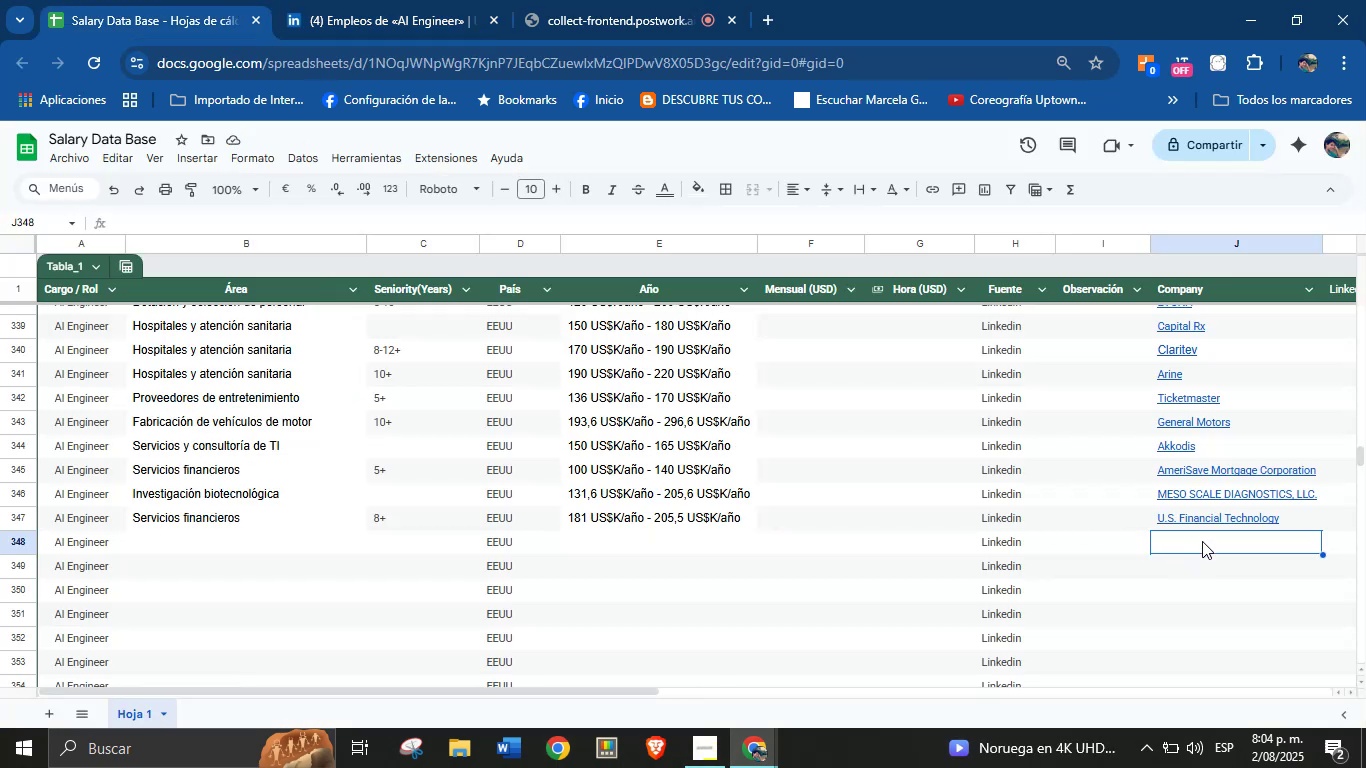 
key(Control+V)
 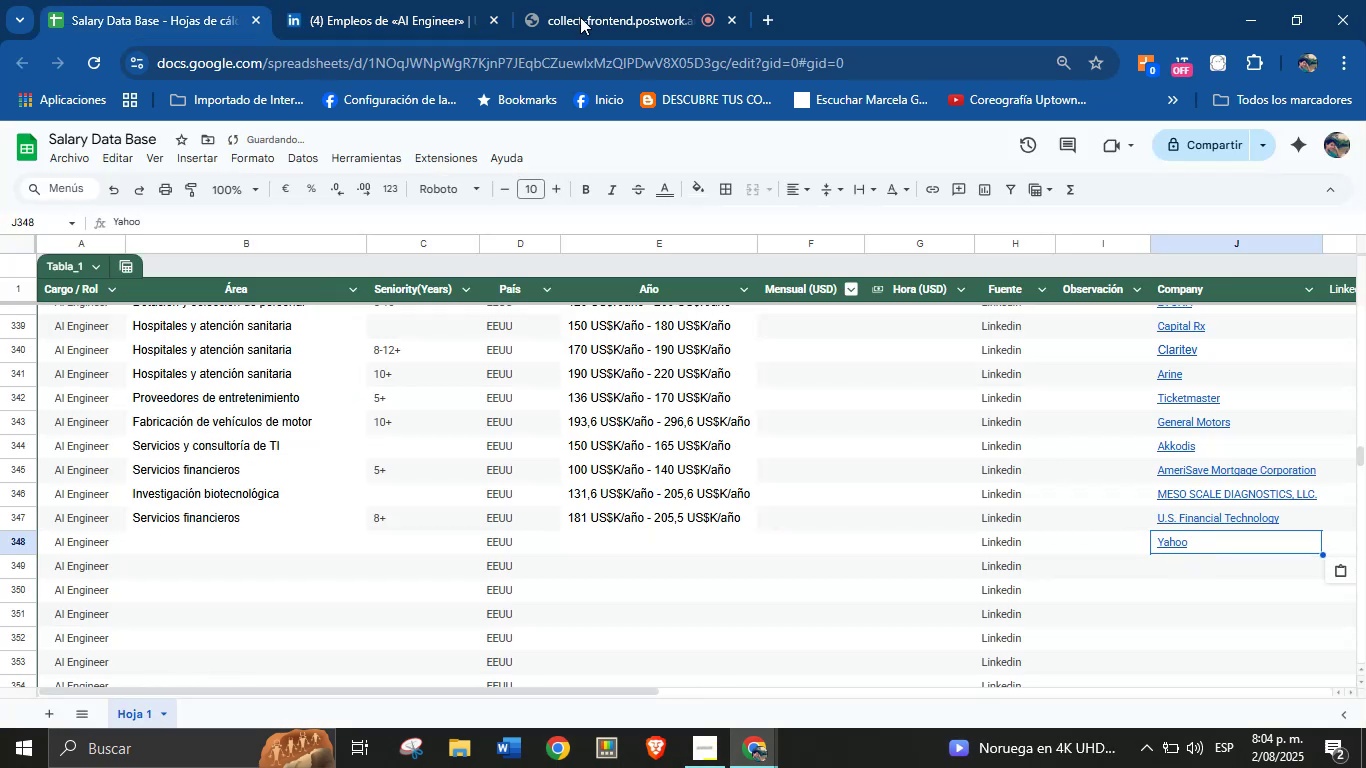 
left_click([421, 0])
 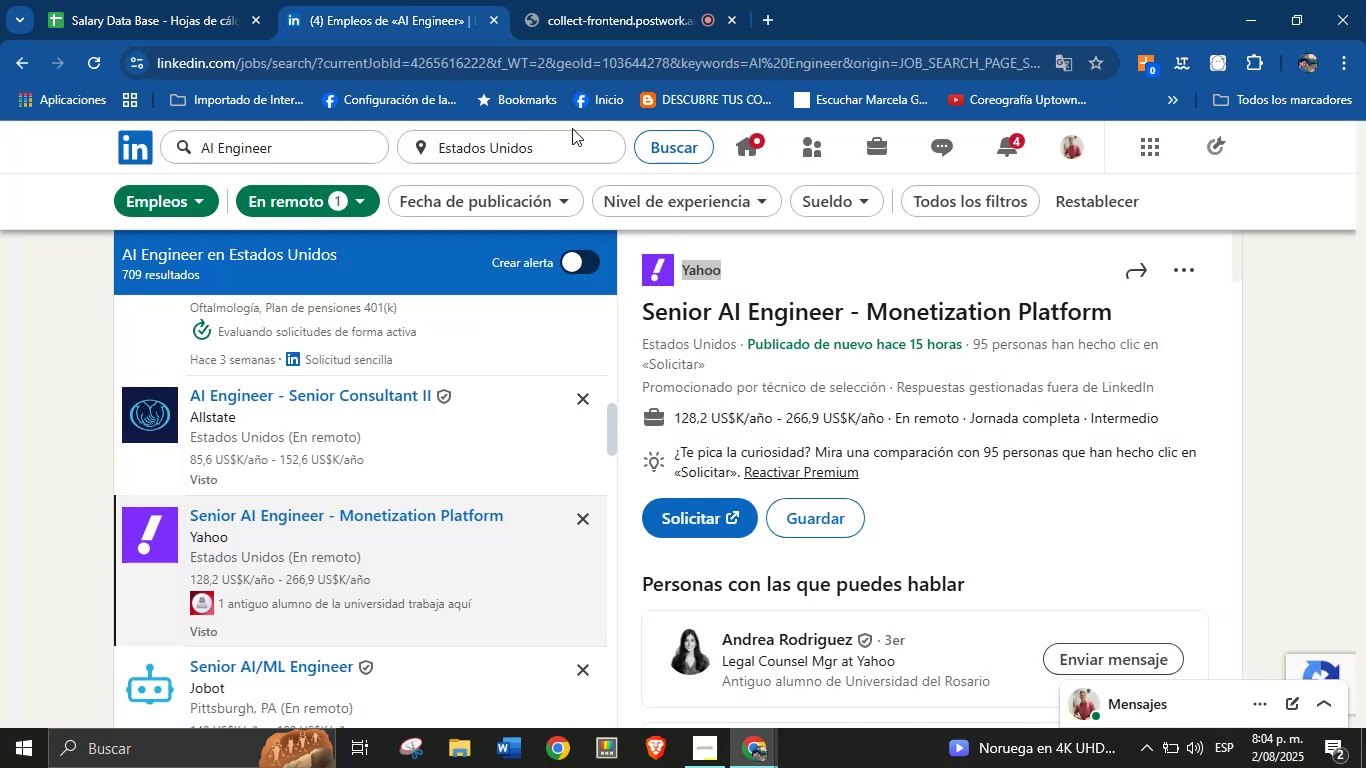 
scroll: coordinate [846, 522], scroll_direction: down, amount: 41.0
 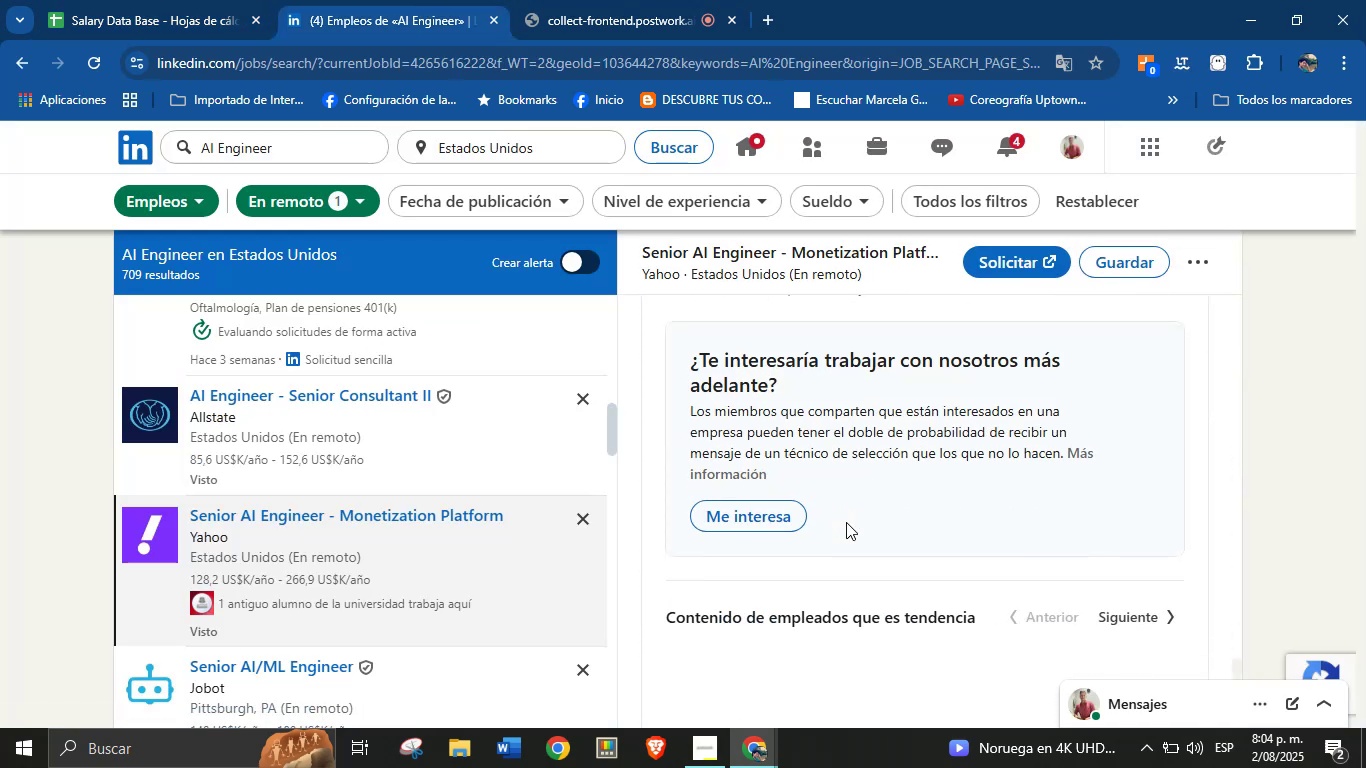 
scroll: coordinate [846, 522], scroll_direction: up, amount: 3.0
 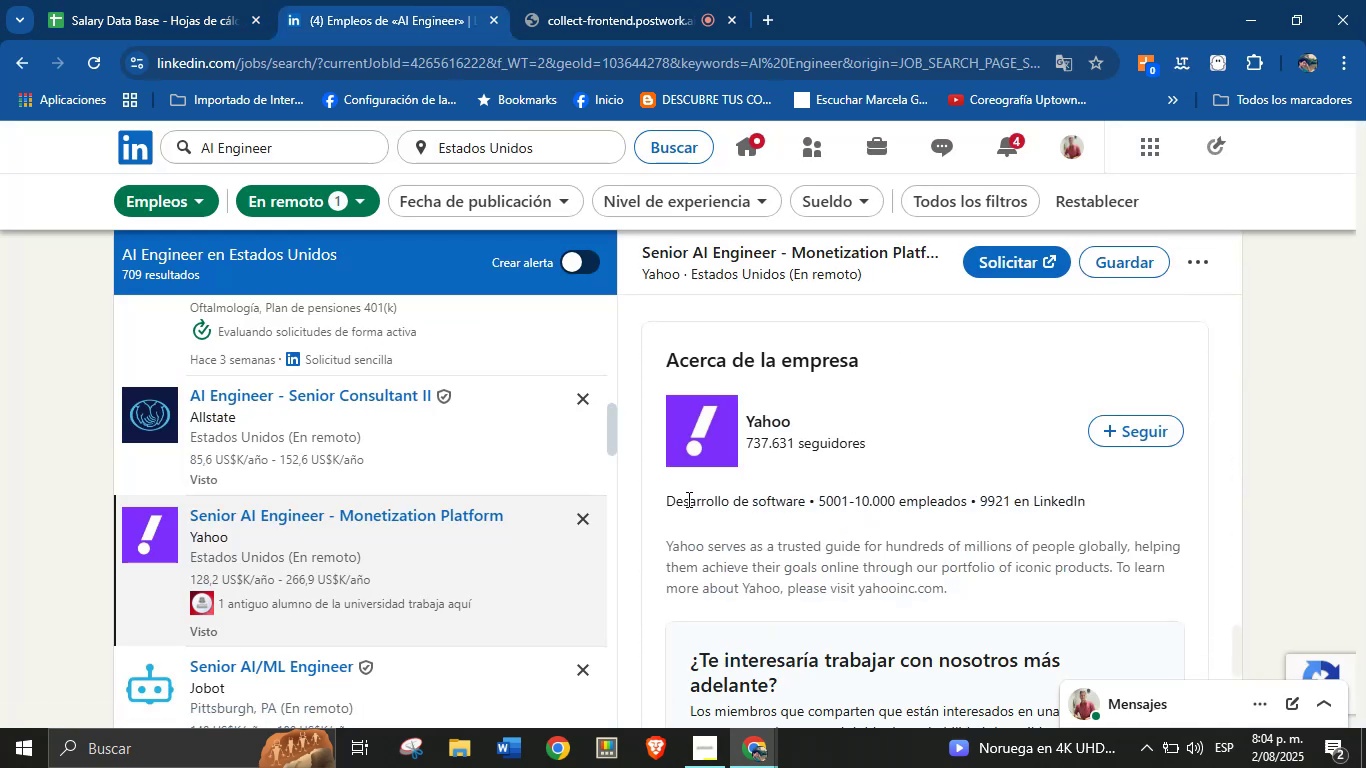 
left_click_drag(start_coordinate=[659, 504], to_coordinate=[802, 510])
 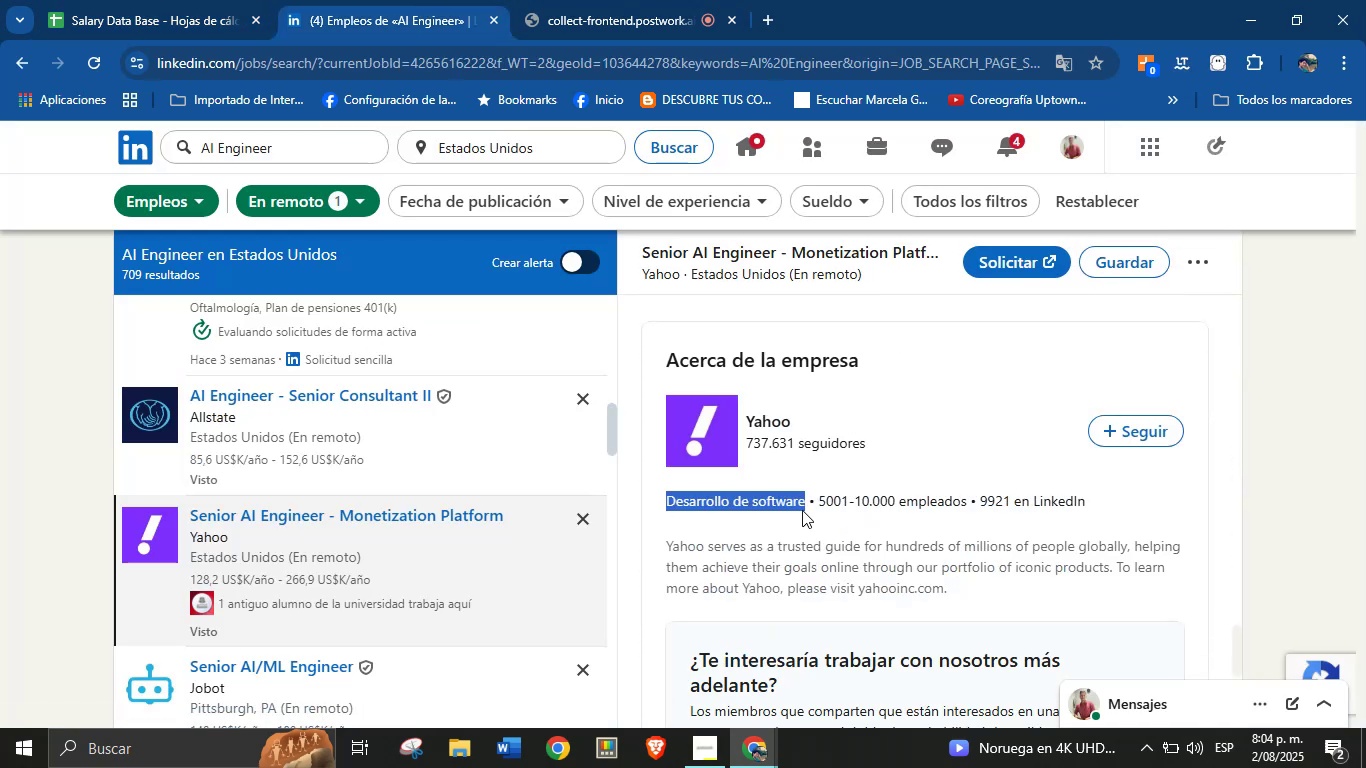 
key(Control+C)
 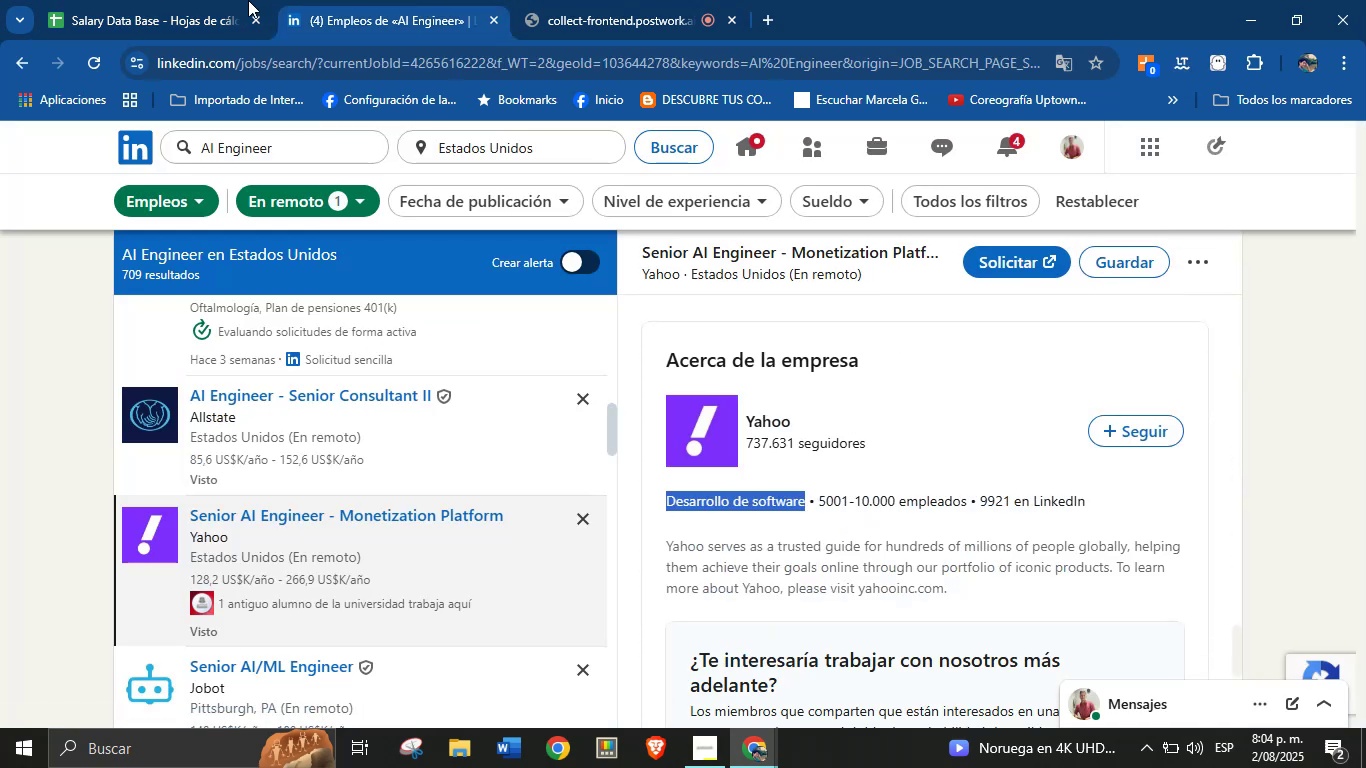 
left_click([201, 0])
 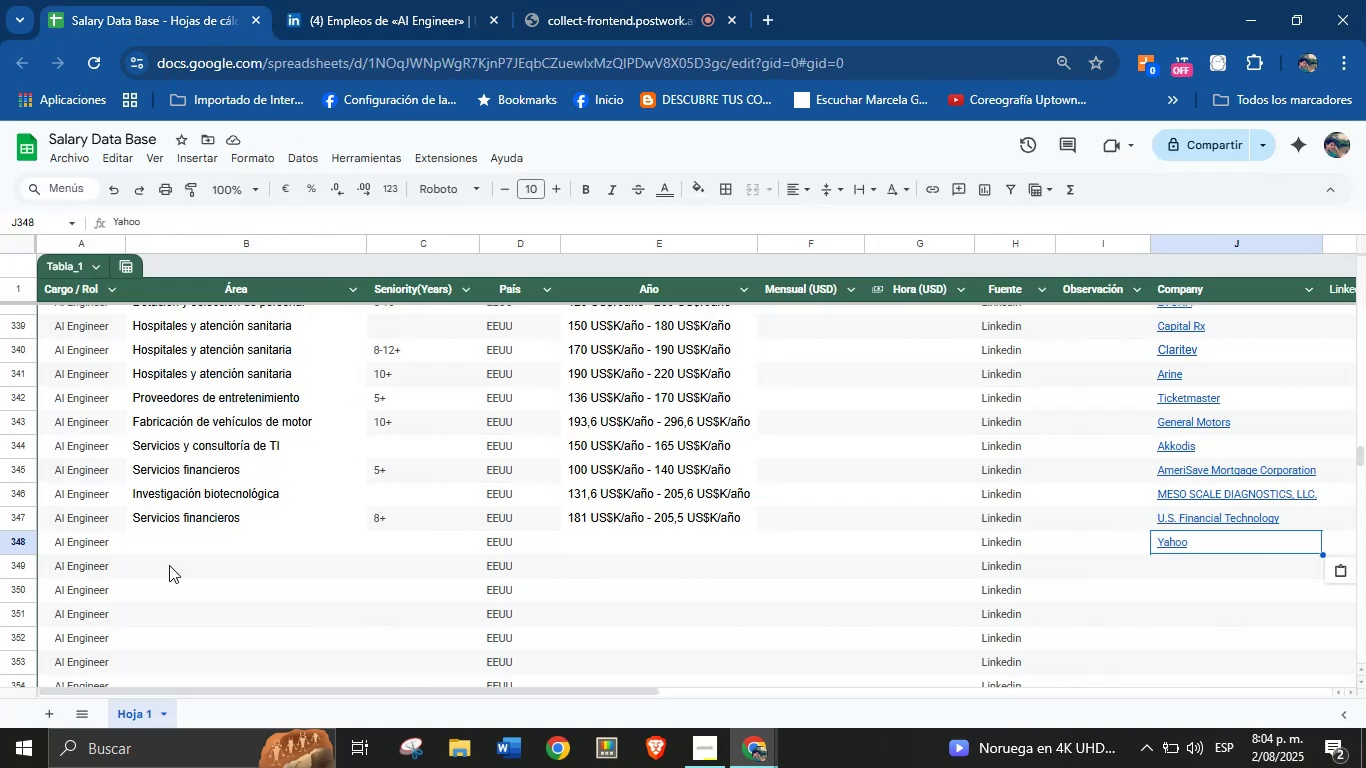 
left_click([180, 548])
 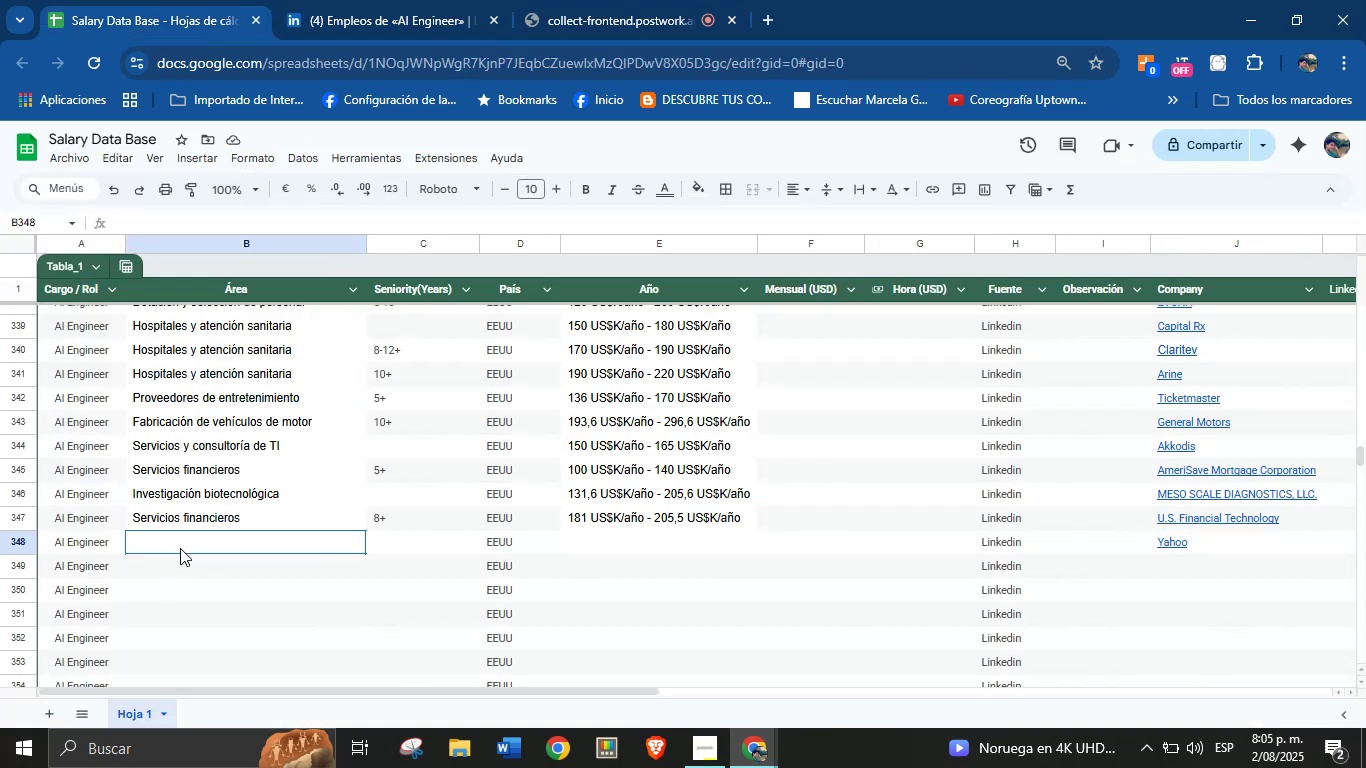 
key(Control+V)
 